 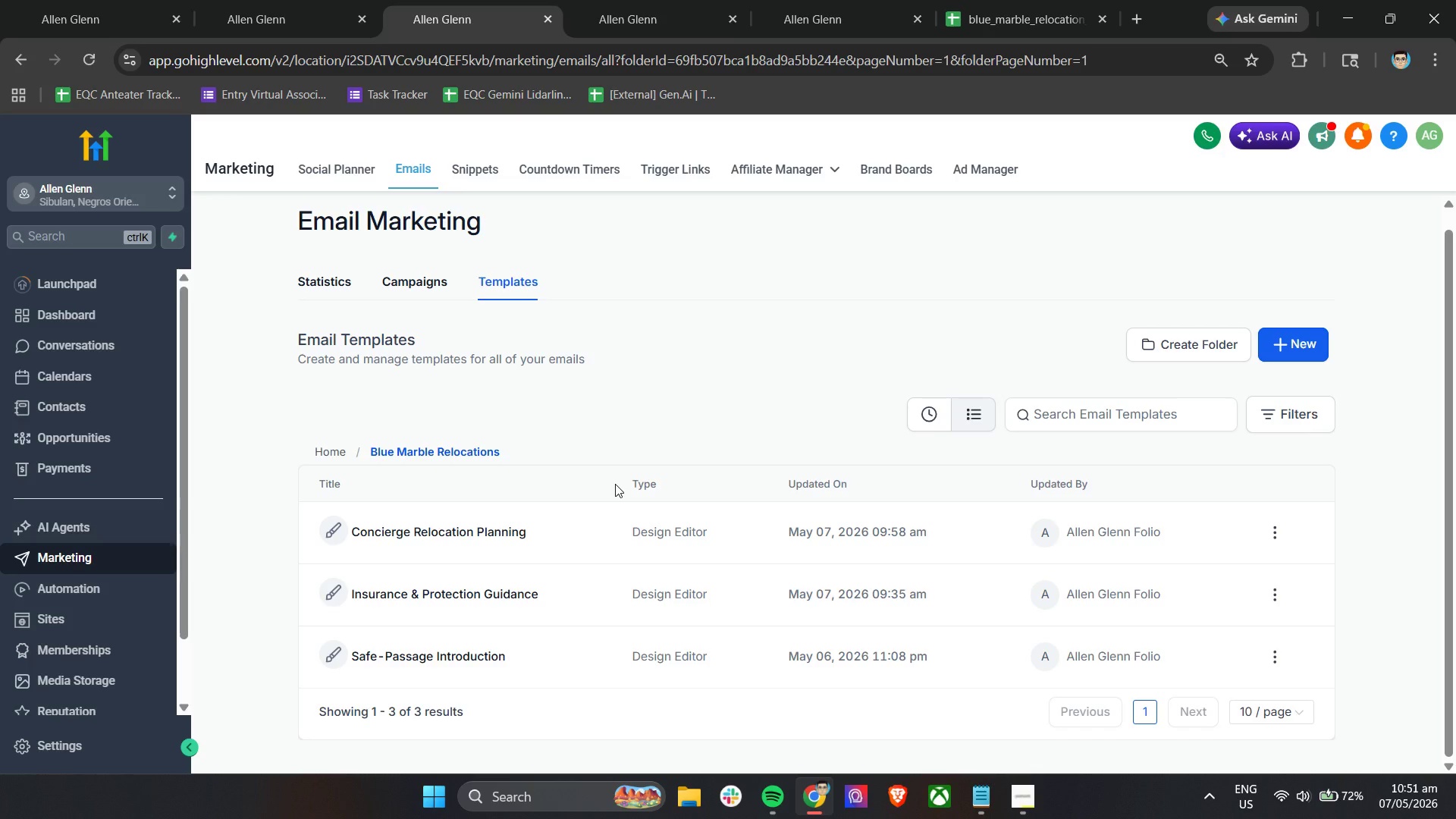 
left_click([279, 0])
 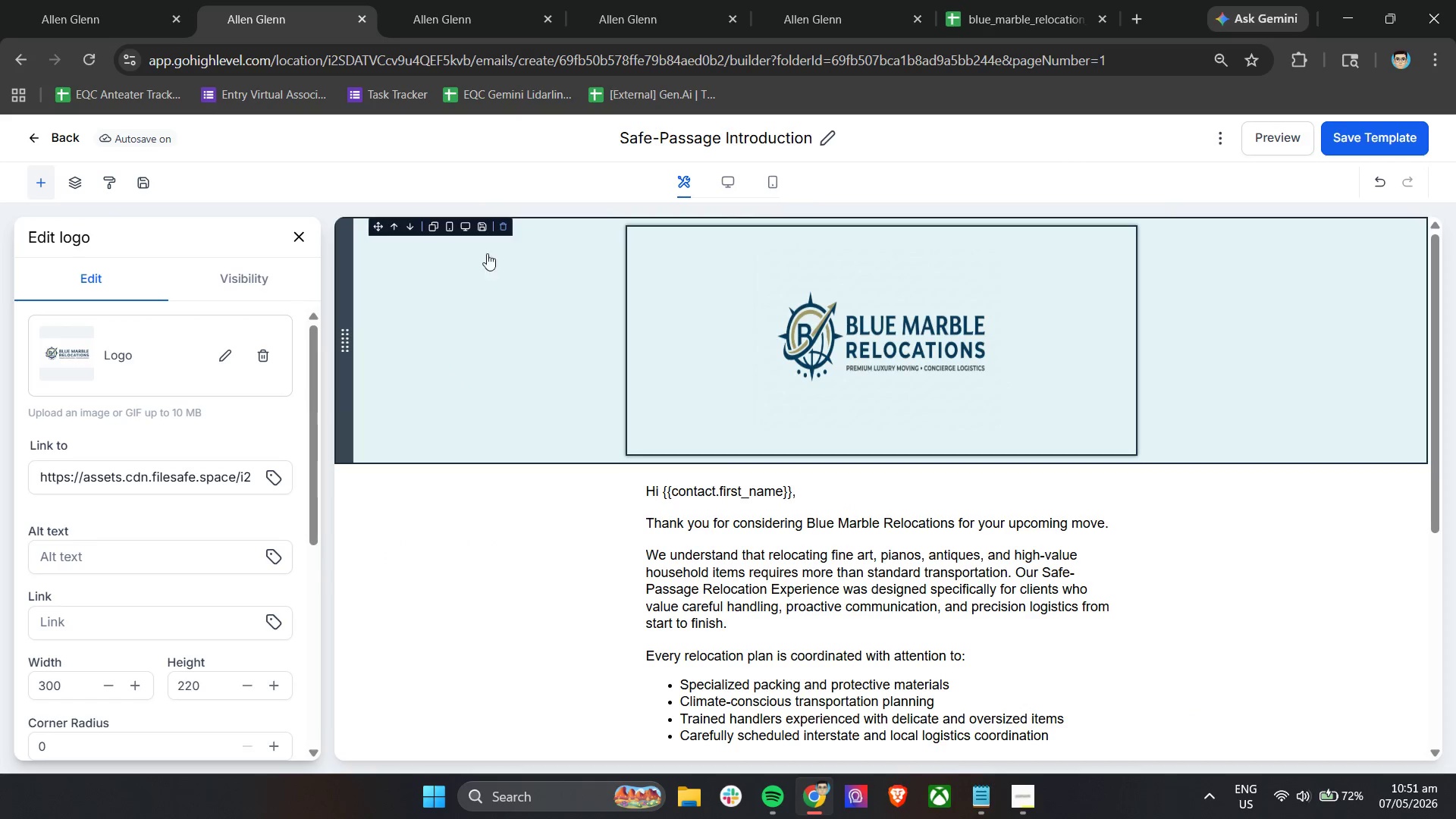 
left_click([677, 0])
 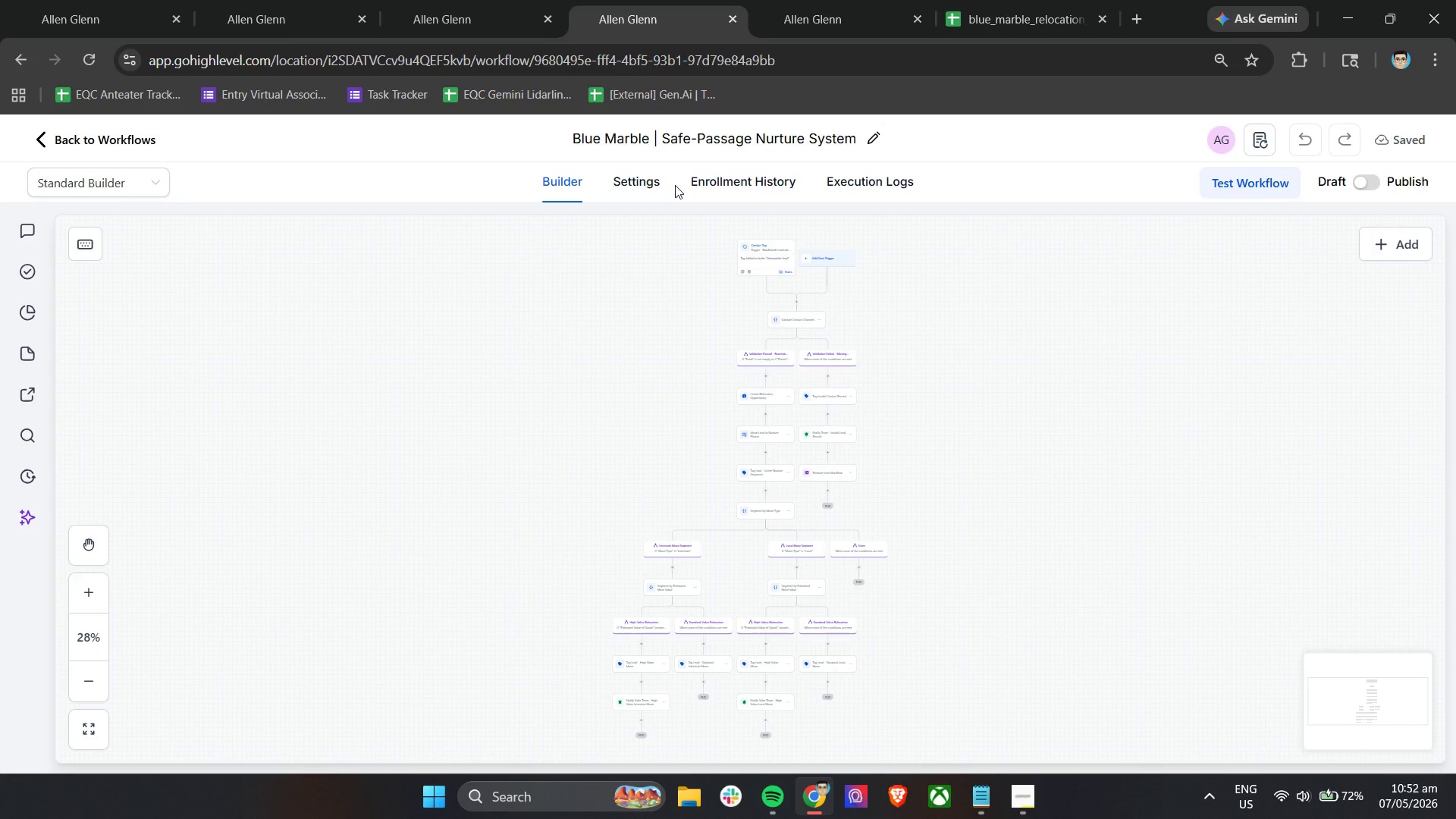 
wait(21.17)
 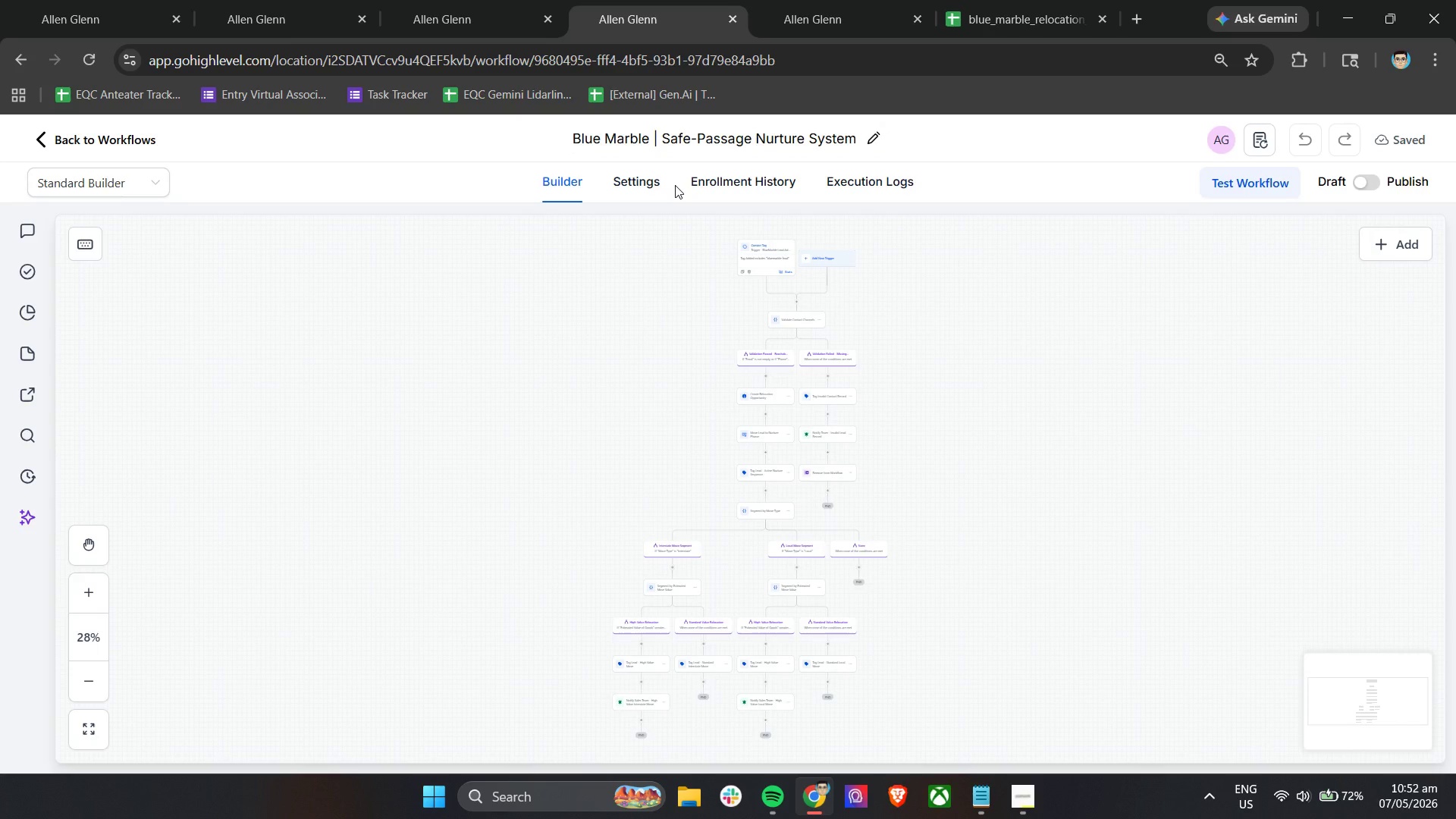 
scroll: coordinate [720, 312], scroll_direction: down, amount: 2.0
 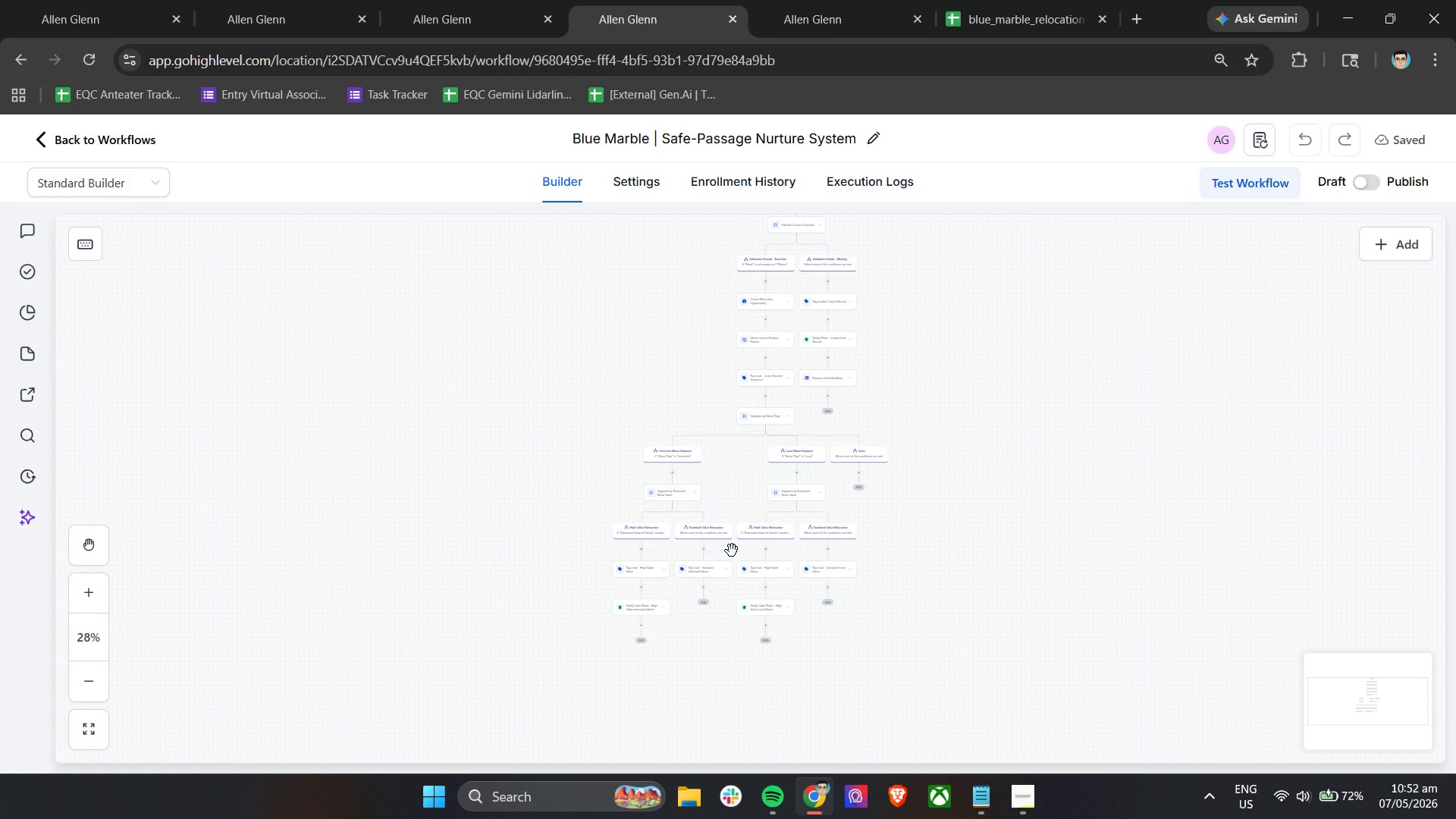 
hold_key(key=ControlLeft, duration=0.83)
scroll: coordinate [732, 551], scroll_direction: up, amount: 8.0
 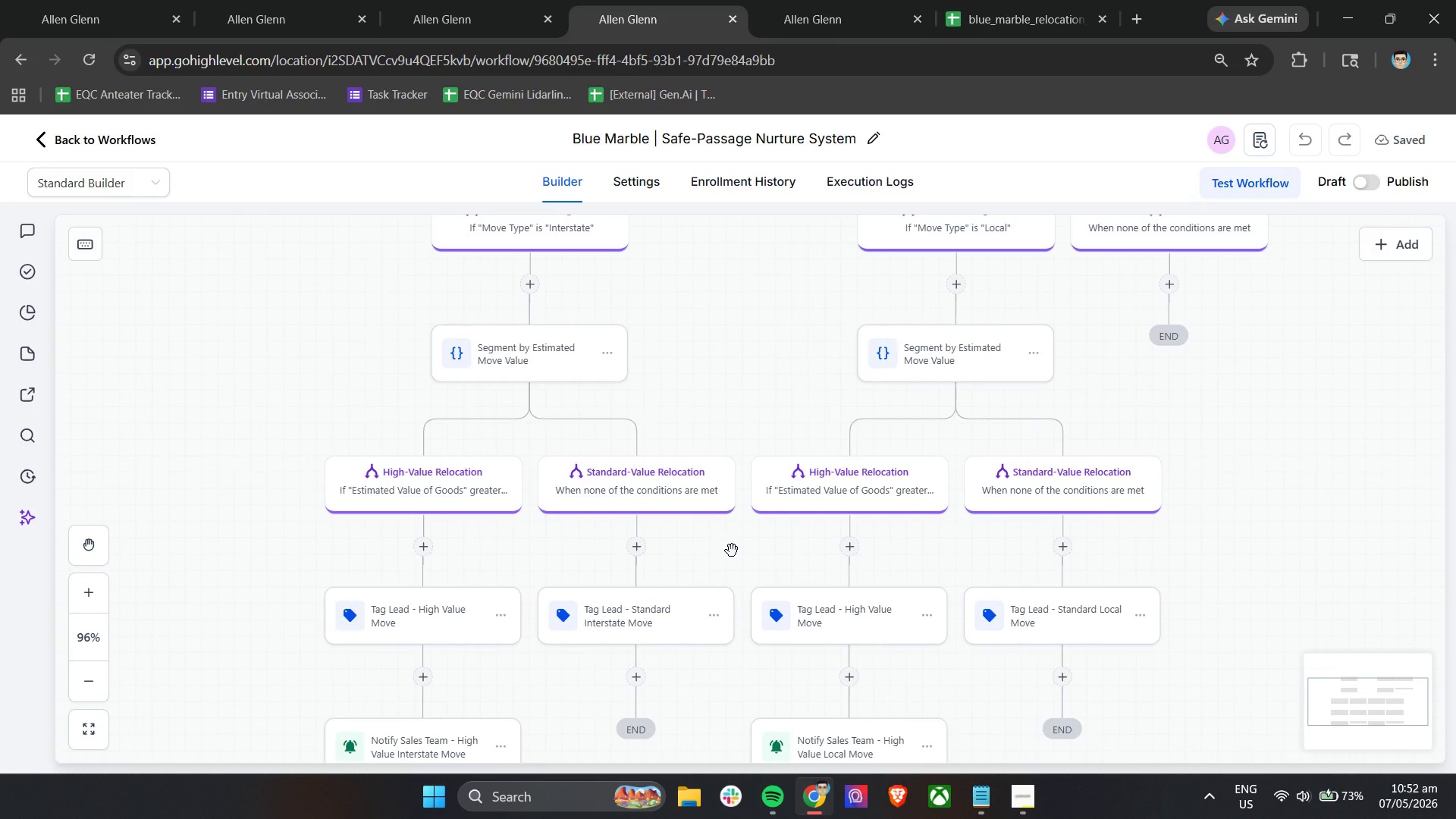 
wait(39.7)
 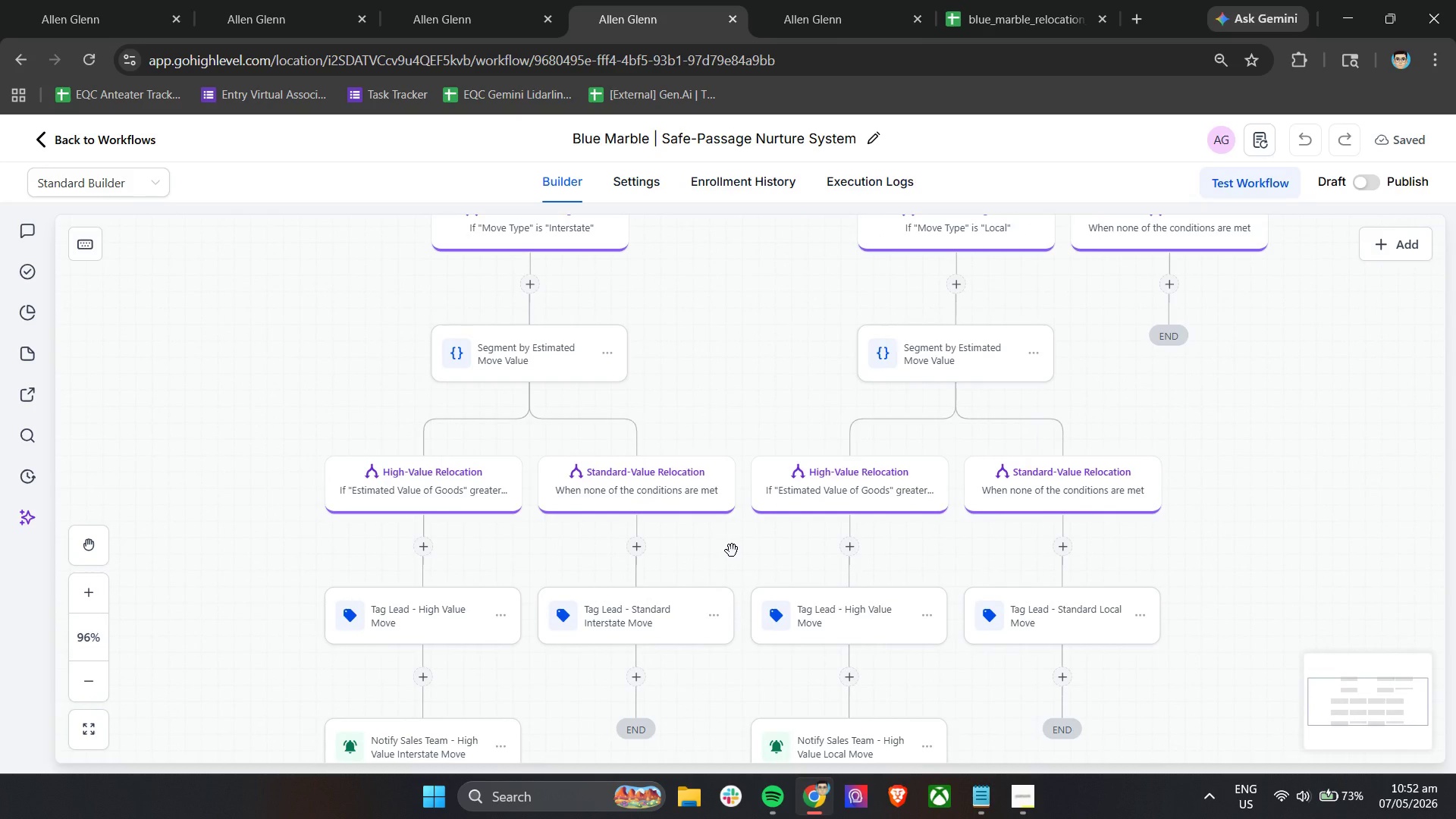 
scroll: coordinate [732, 551], scroll_direction: up, amount: 4.0
 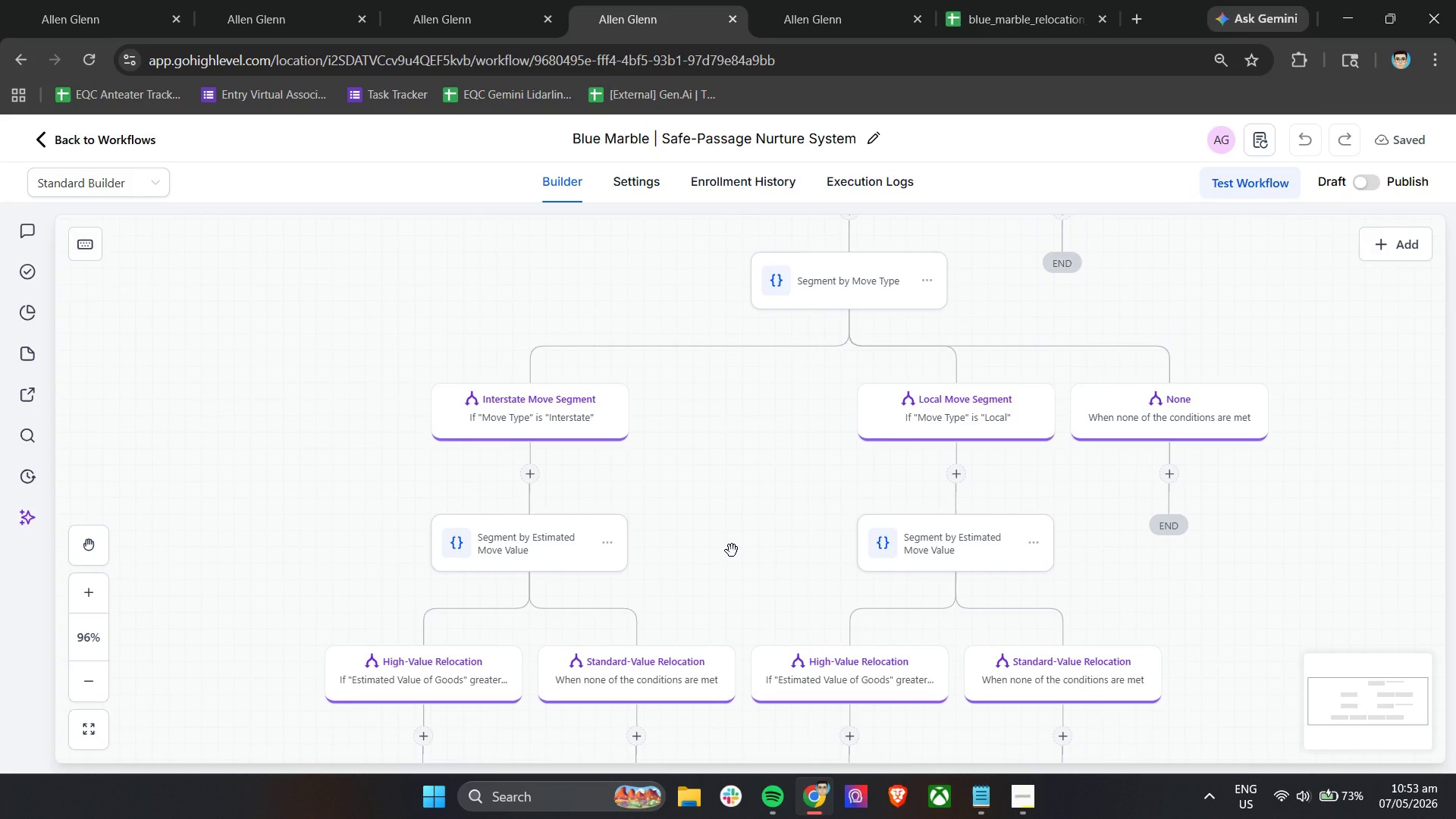 
wait(36.48)
 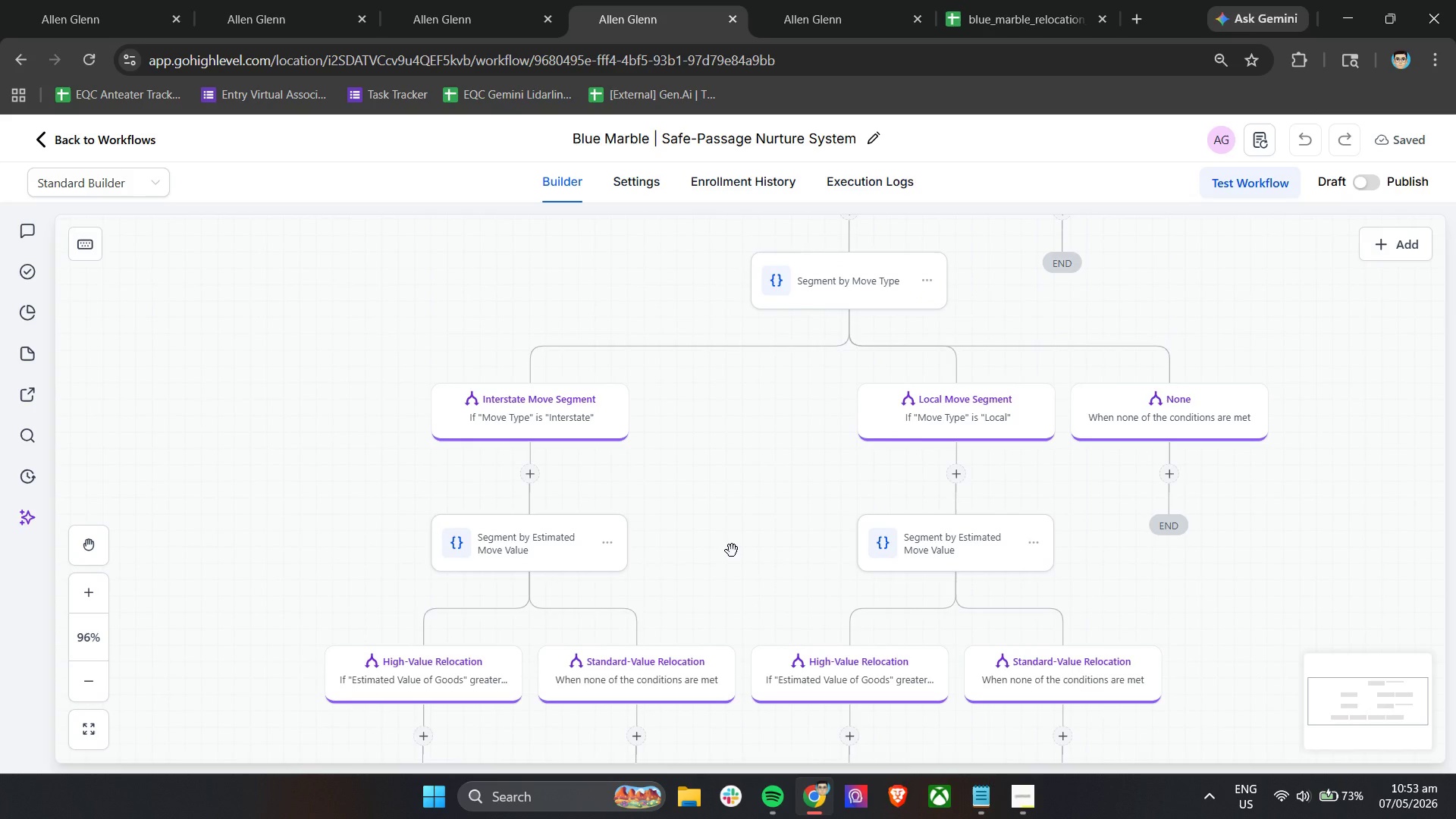 
scroll: coordinate [759, 617], scroll_direction: down, amount: 10.0
 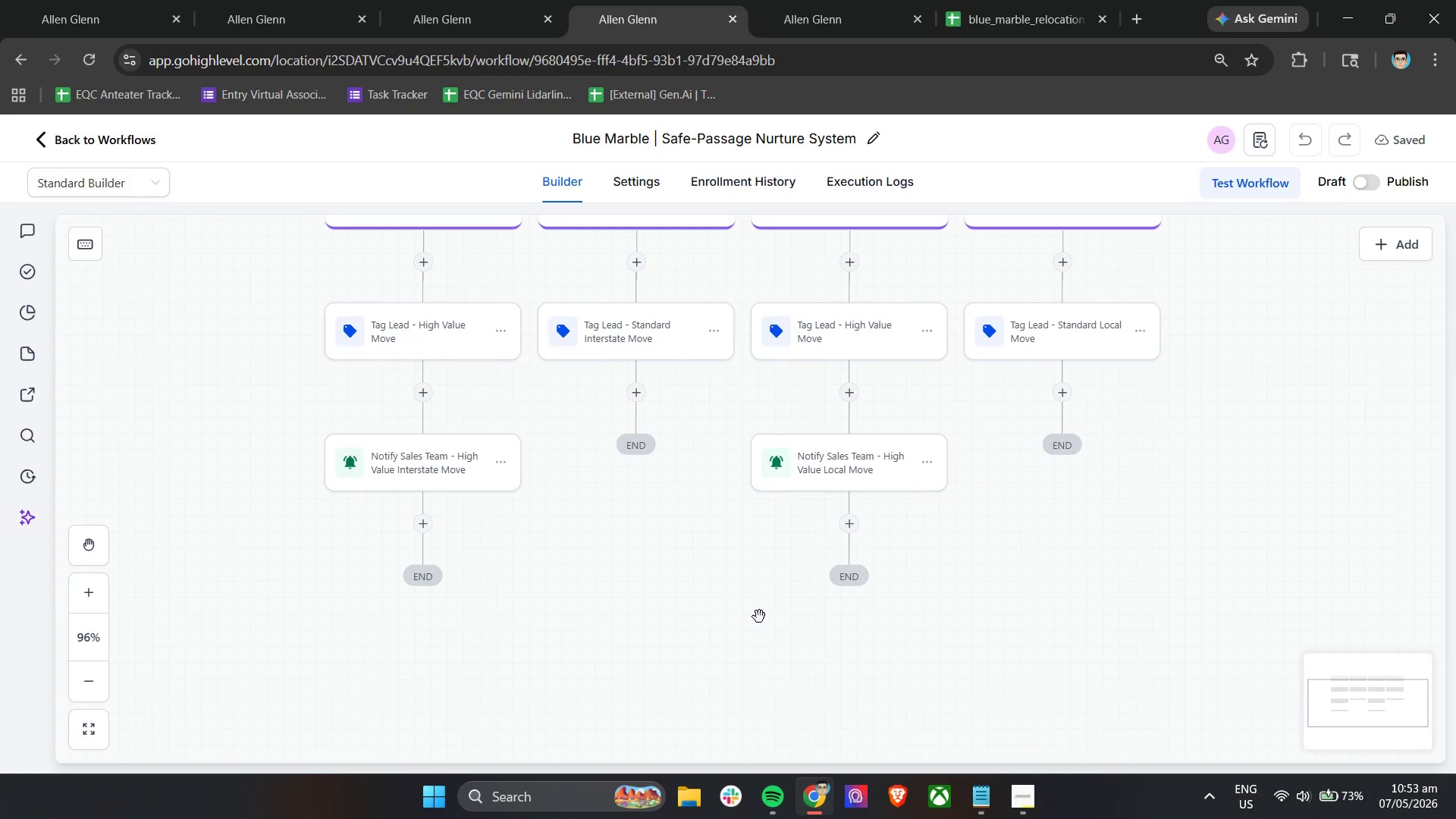 
wait(14.38)
 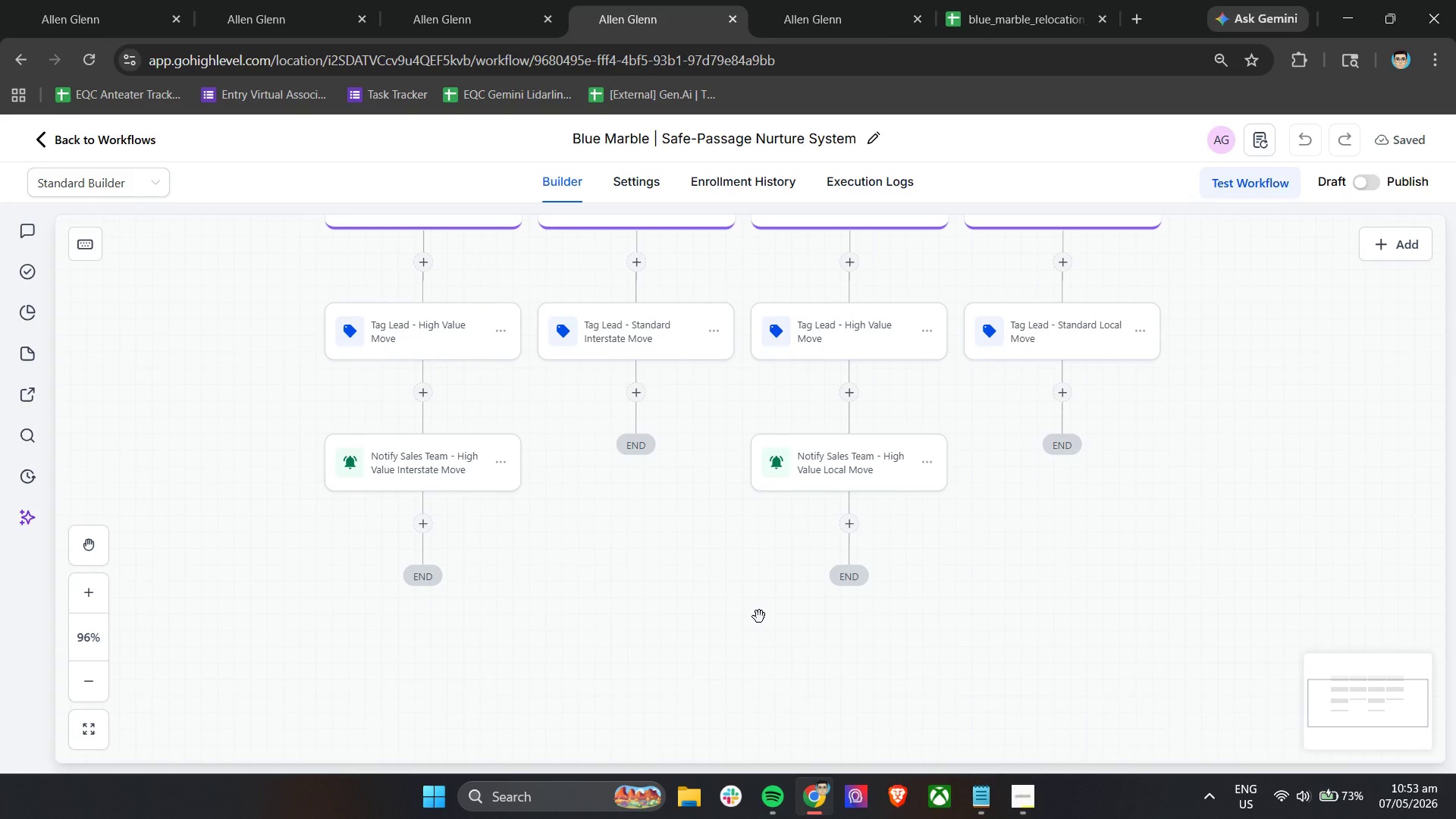 
scroll: coordinate [759, 617], scroll_direction: down, amount: 3.0
 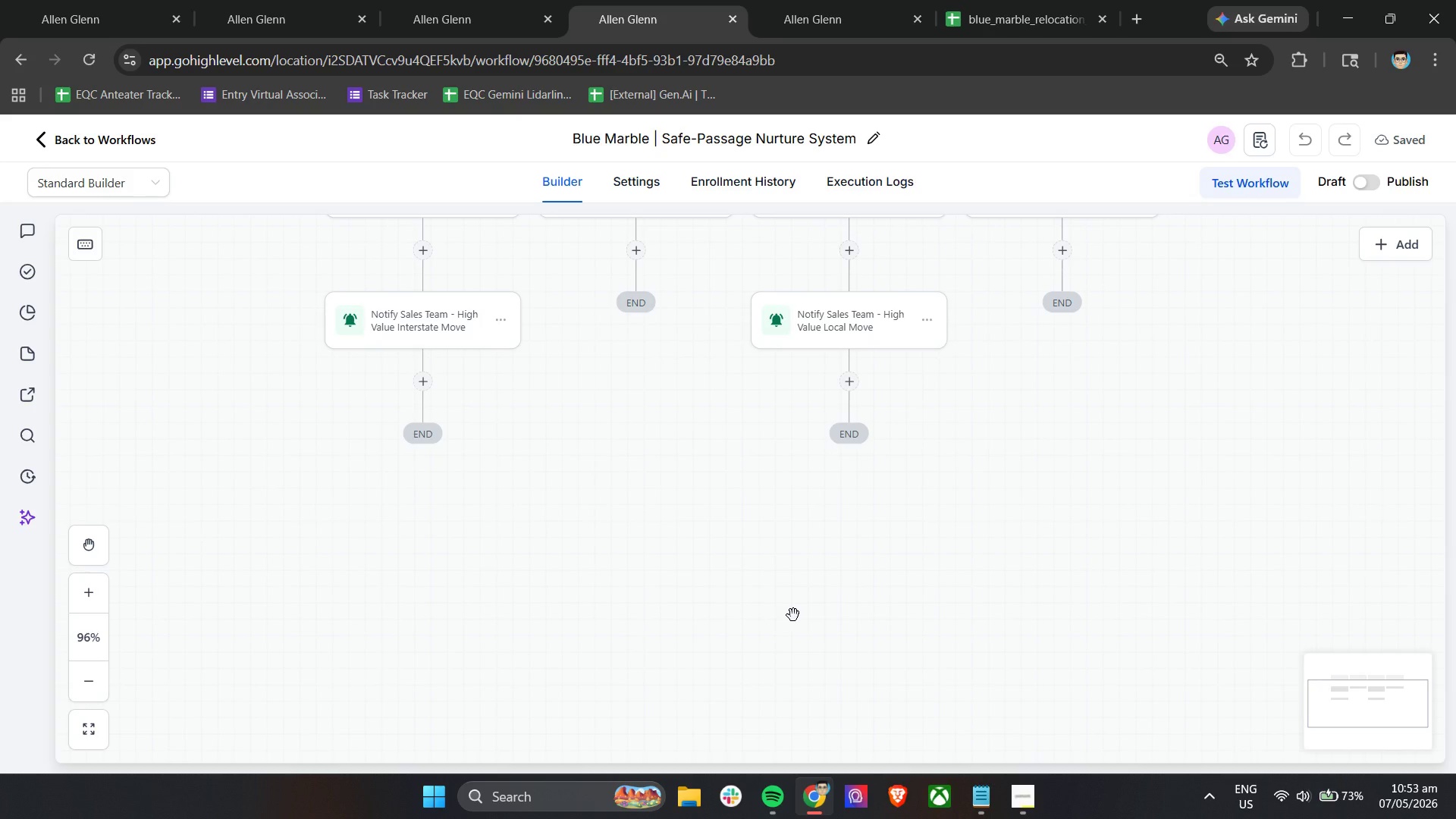 
scroll: coordinate [610, 544], scroll_direction: up, amount: 4.0
 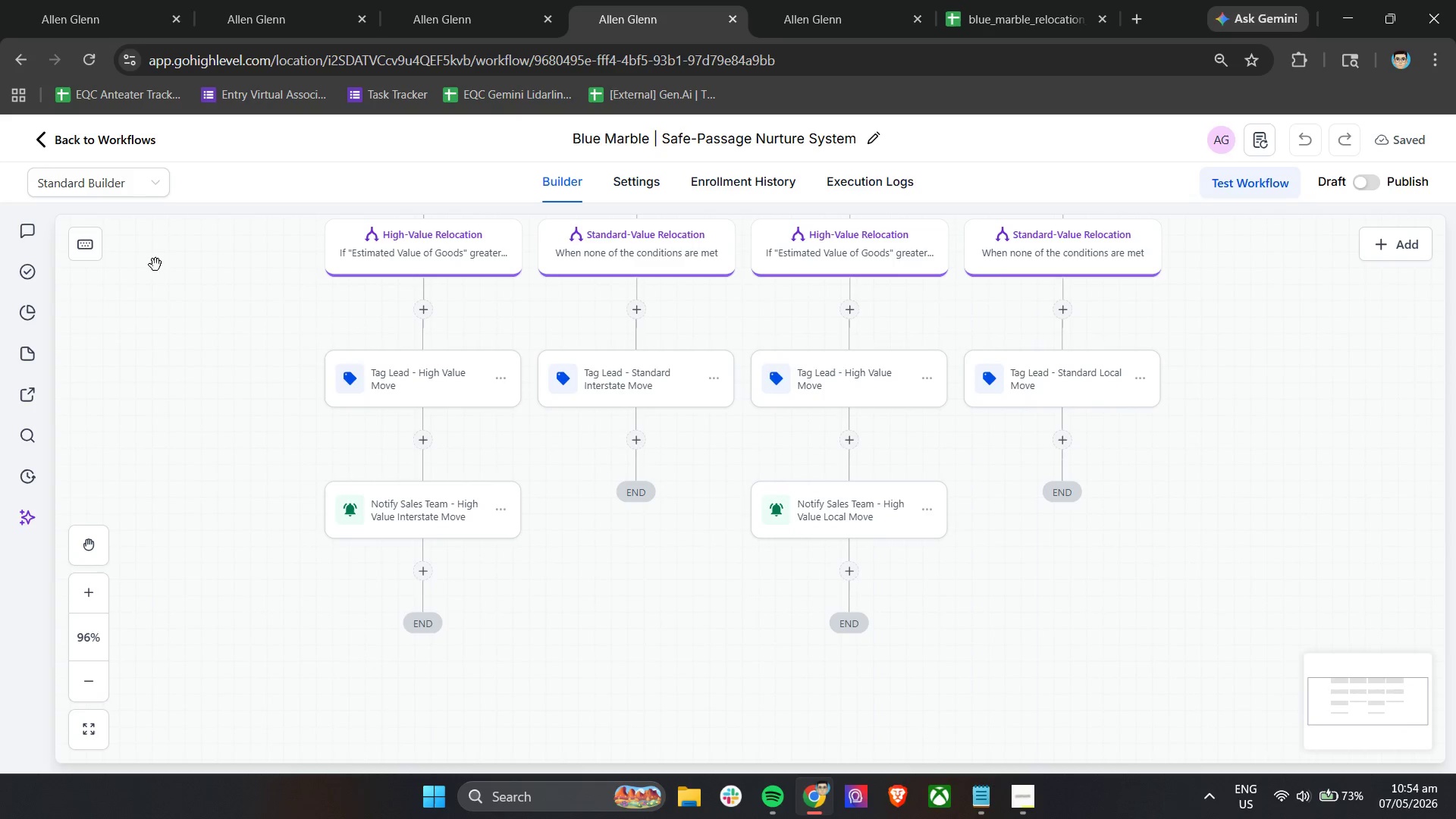 
left_click([112, 185])
 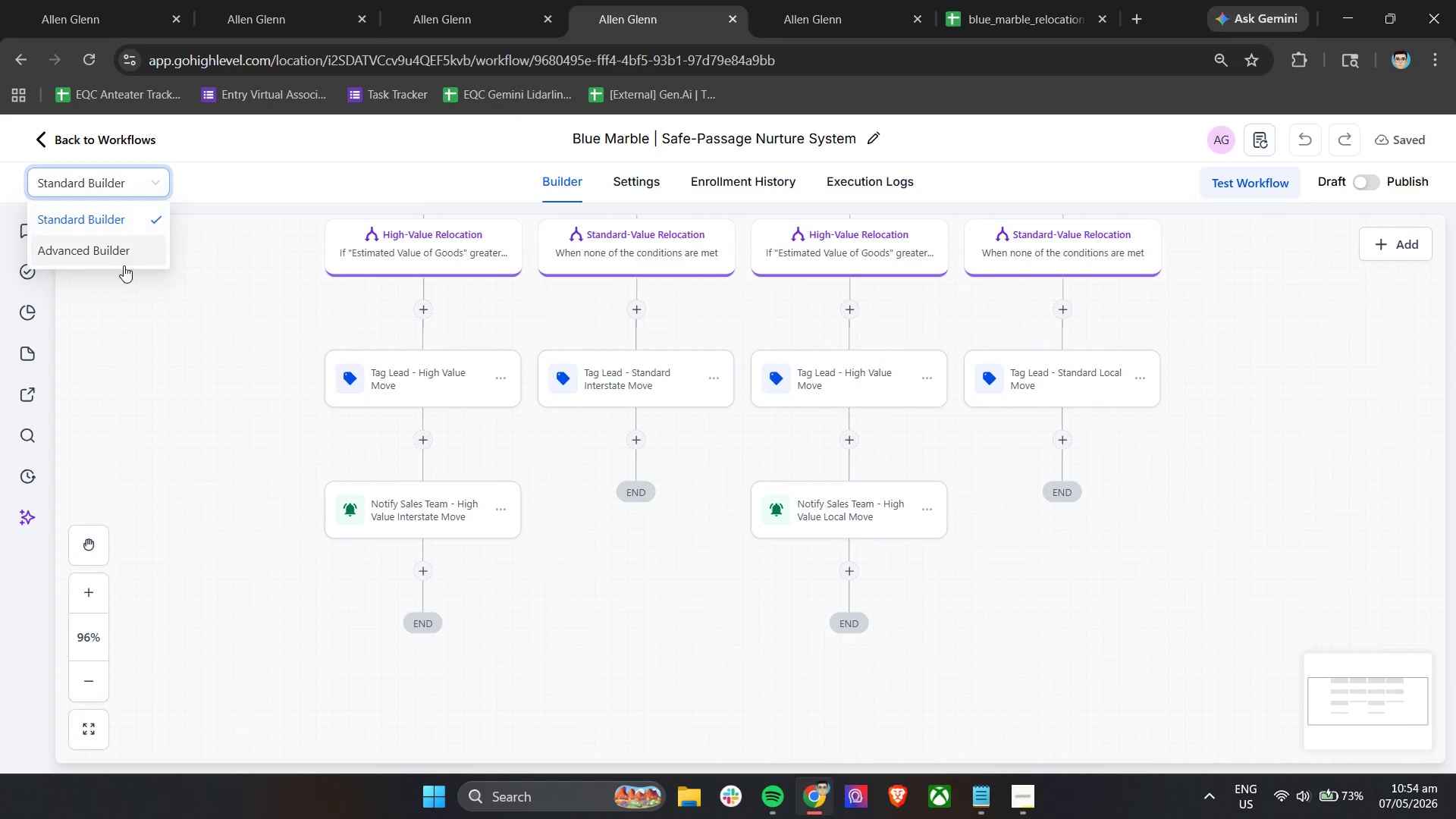 
left_click([118, 256])
 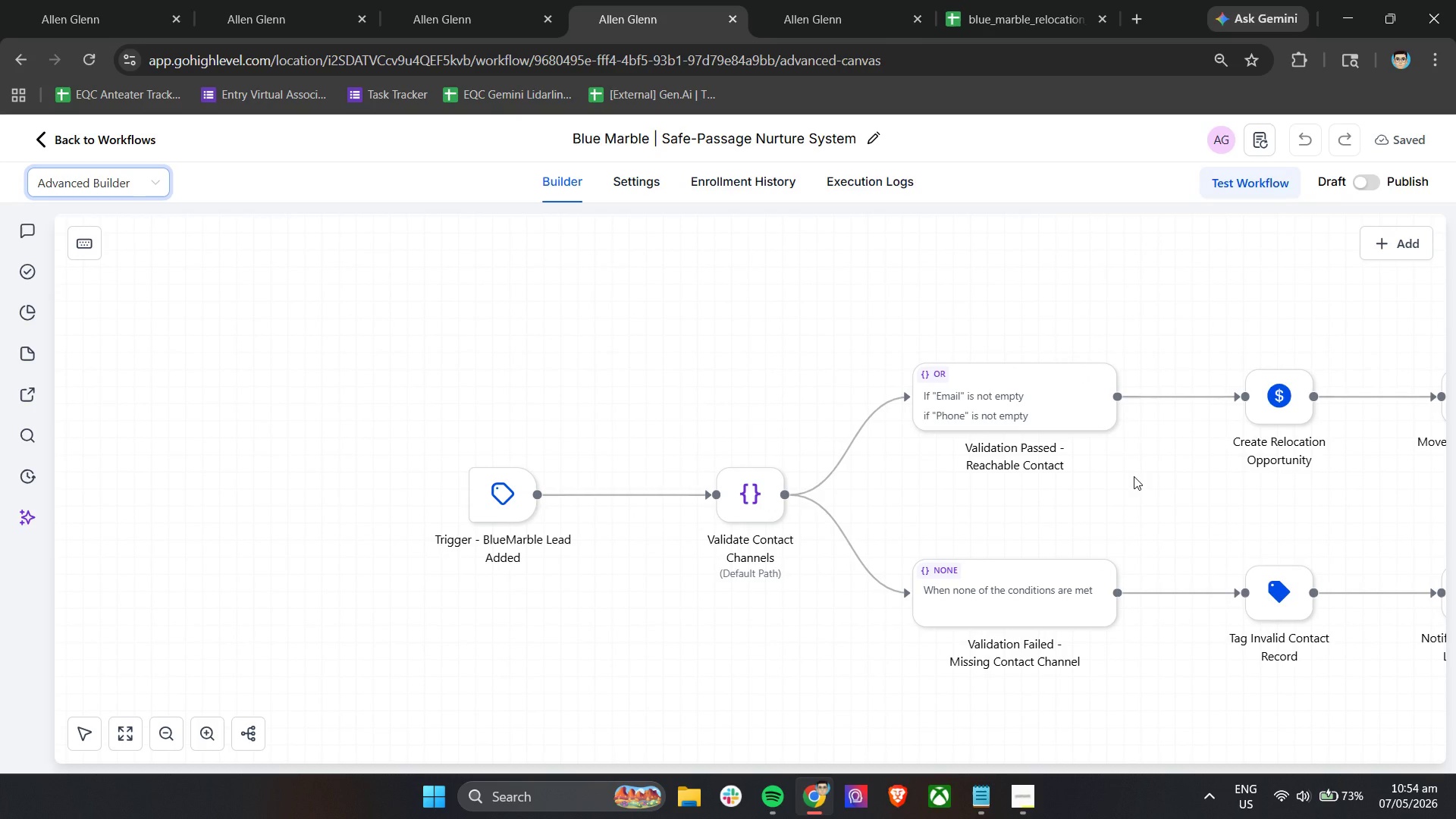 
hold_key(key=ControlLeft, duration=0.53)
scroll: coordinate [1103, 512], scroll_direction: down, amount: 4.0
 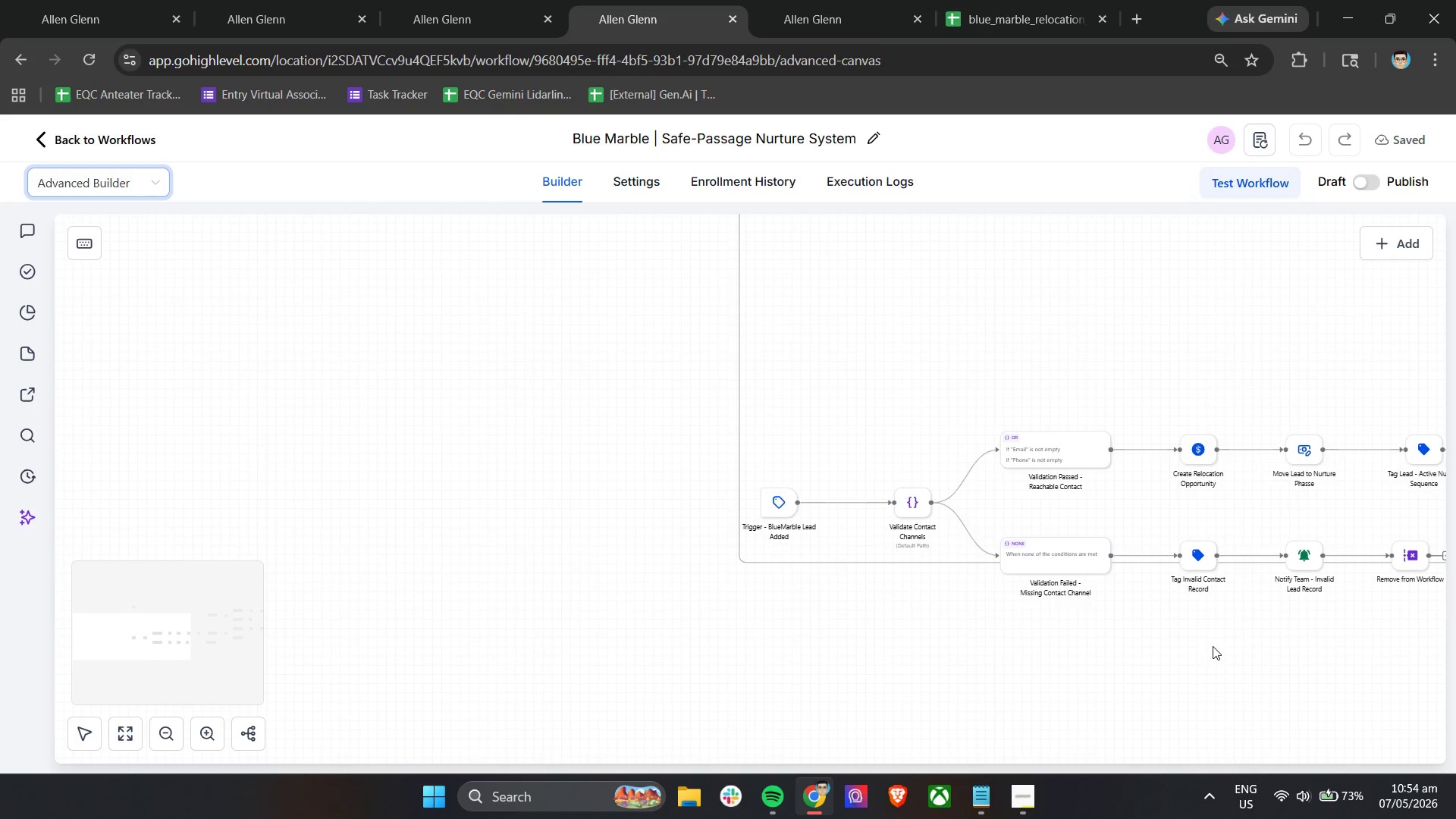 
left_click([1213, 646])
 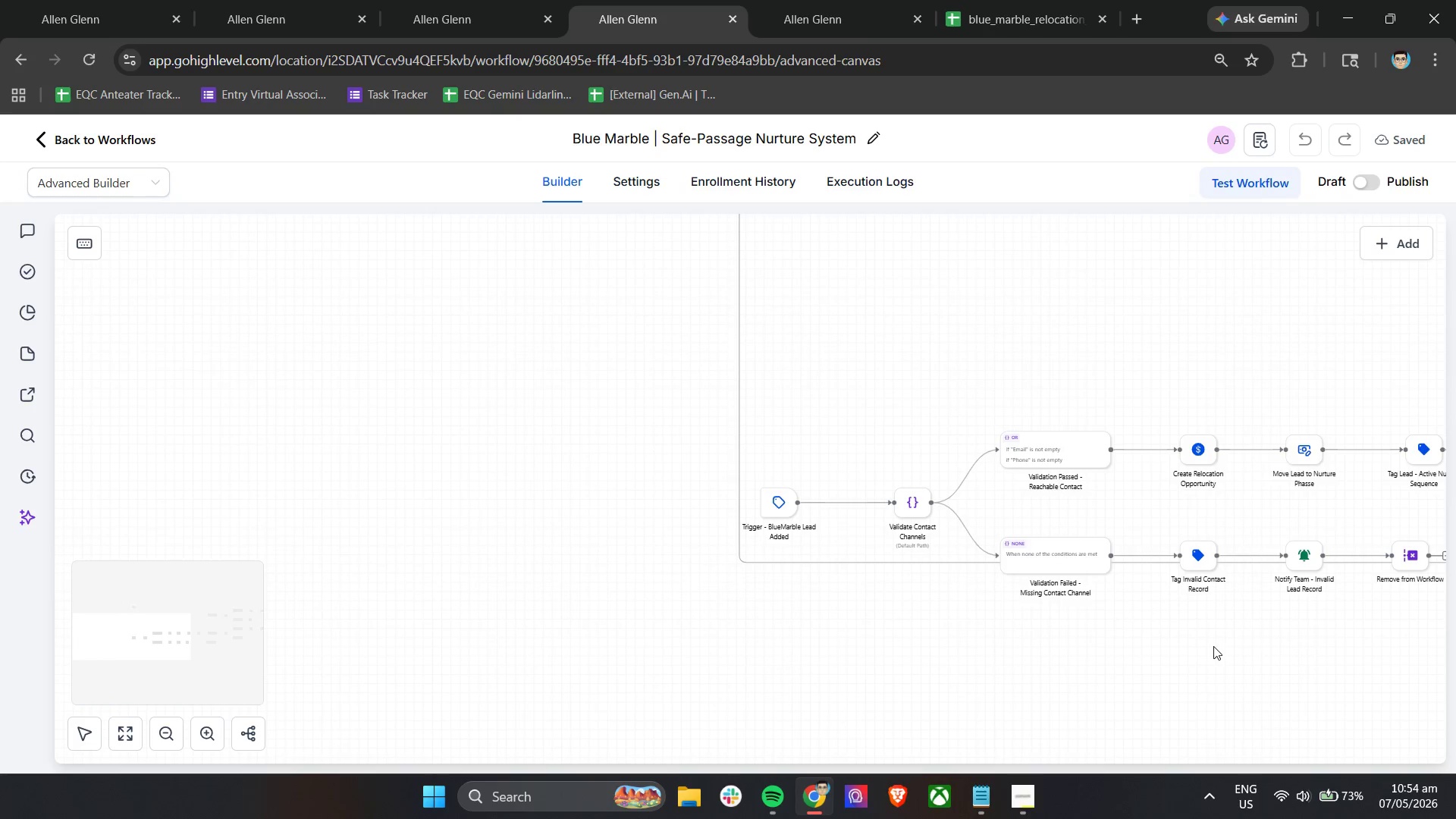 
hold_key(key=ShiftLeft, duration=1.22)
scroll: coordinate [1213, 646], scroll_direction: down, amount: 12.0
 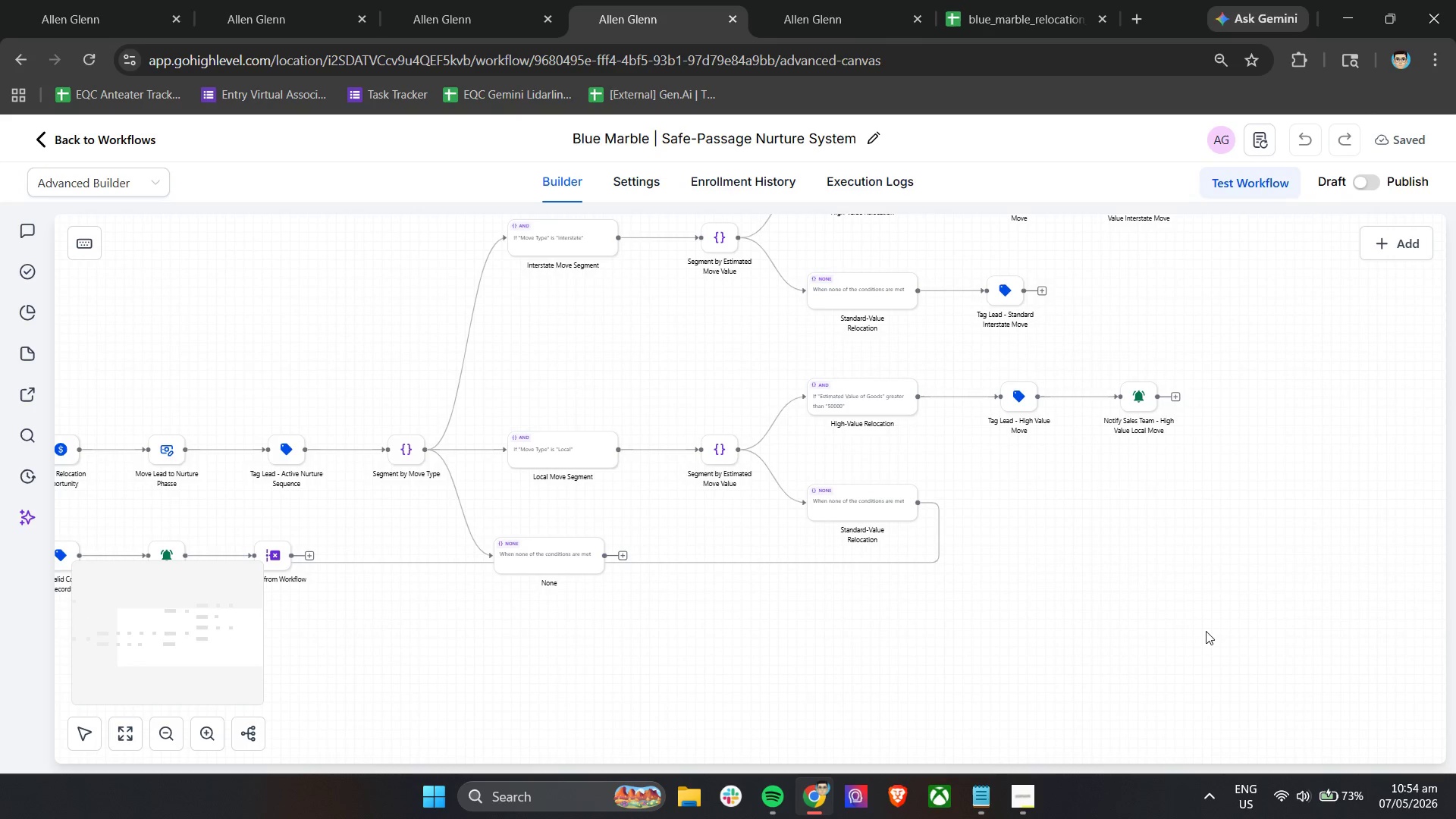 
left_click([1206, 629])
 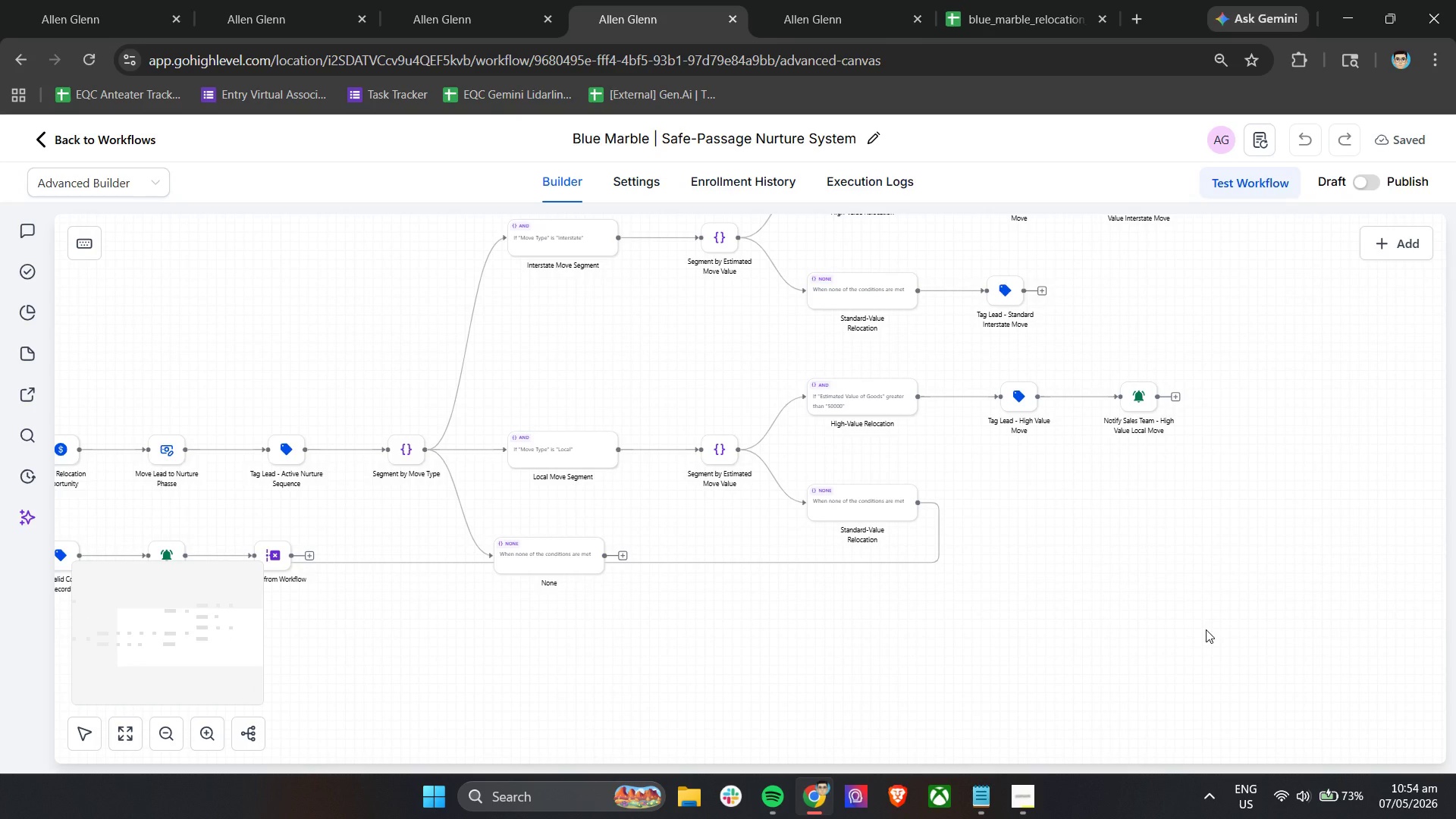 
hold_key(key=ShiftLeft, duration=2.84)
scroll: coordinate [1206, 629], scroll_direction: up, amount: 10.0
 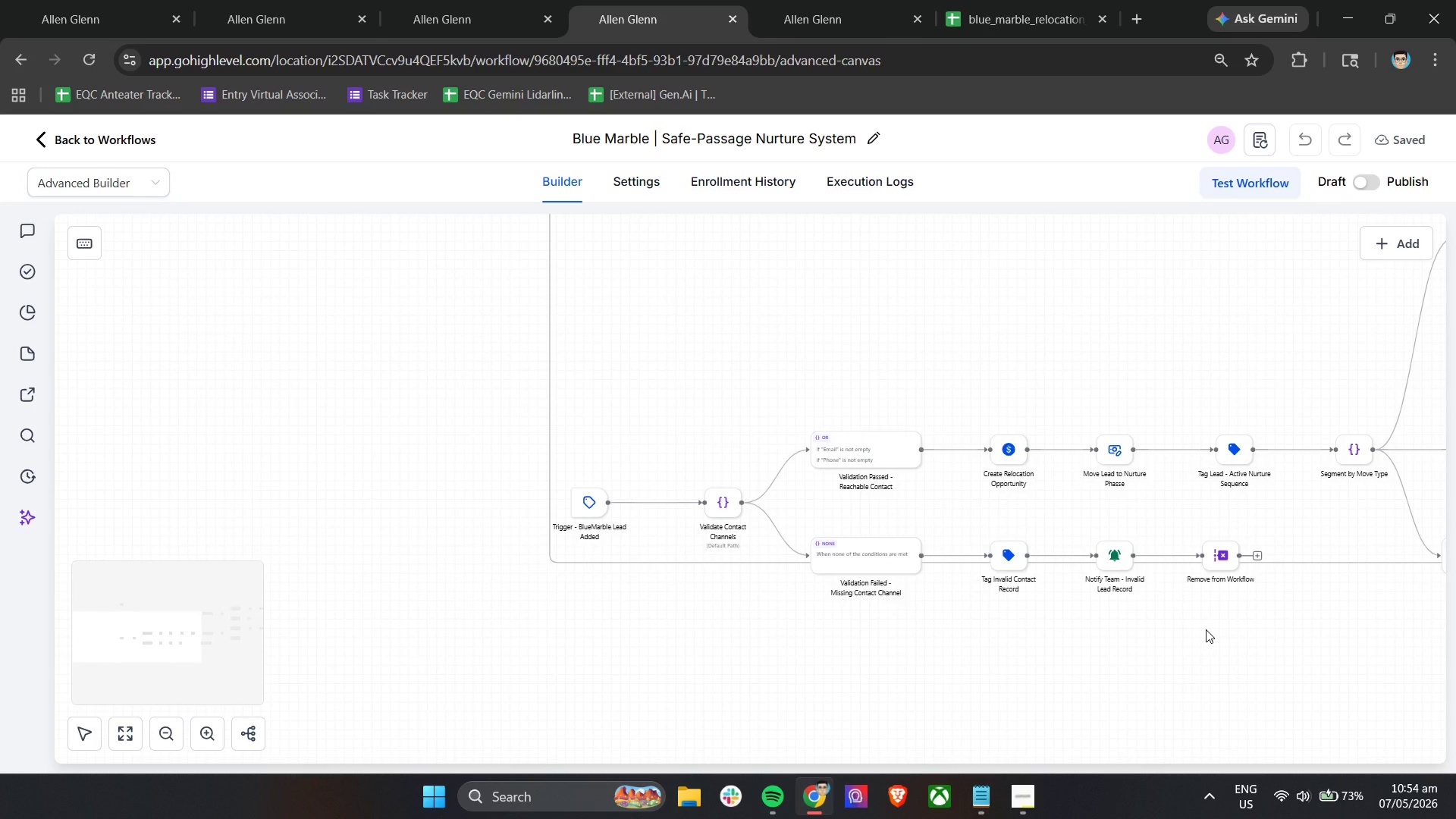 
scroll: coordinate [1206, 629], scroll_direction: down, amount: 4.0
 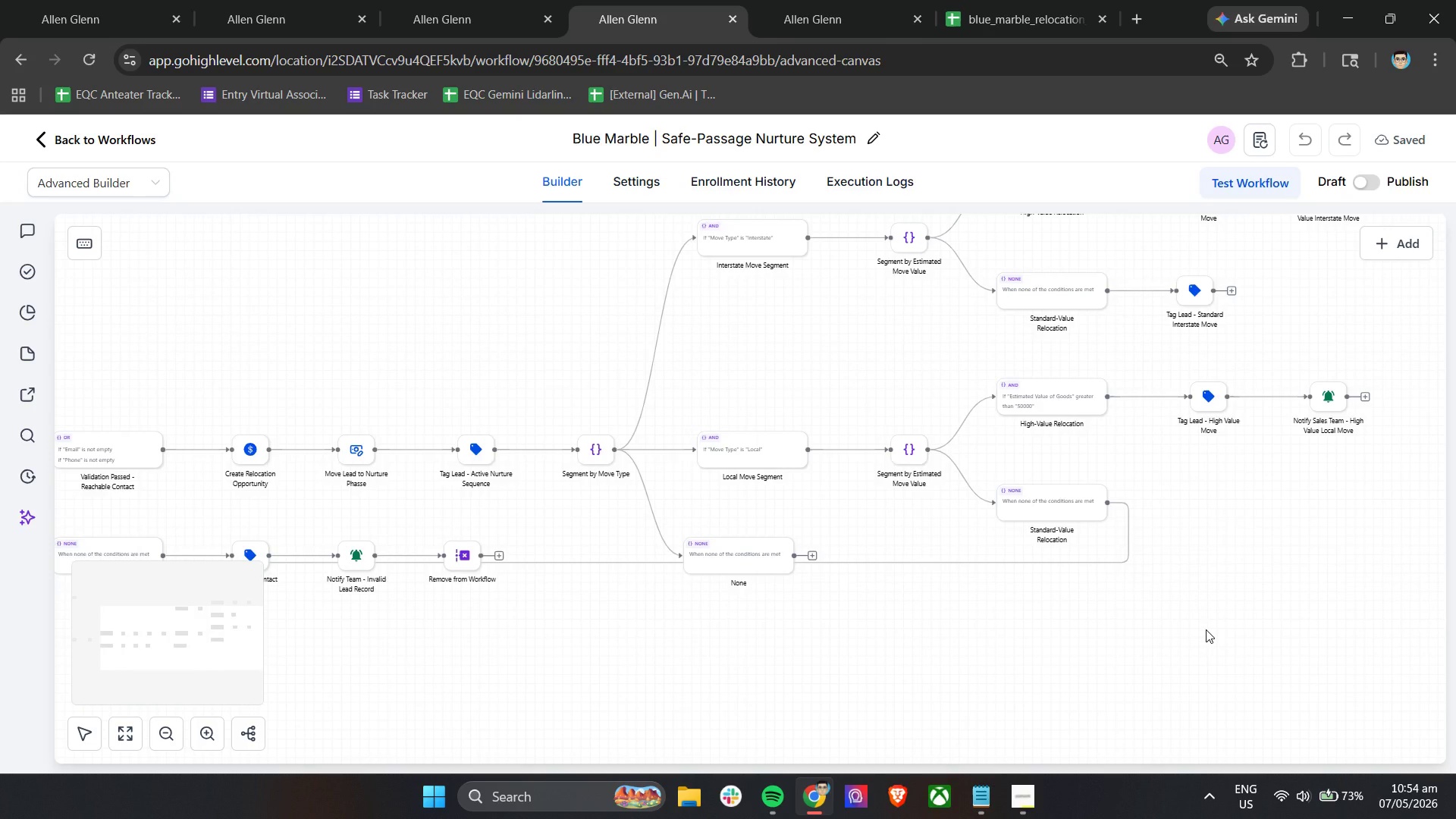 
hold_key(key=ShiftLeft, duration=0.75)
scroll: coordinate [1206, 629], scroll_direction: up, amount: 6.0
 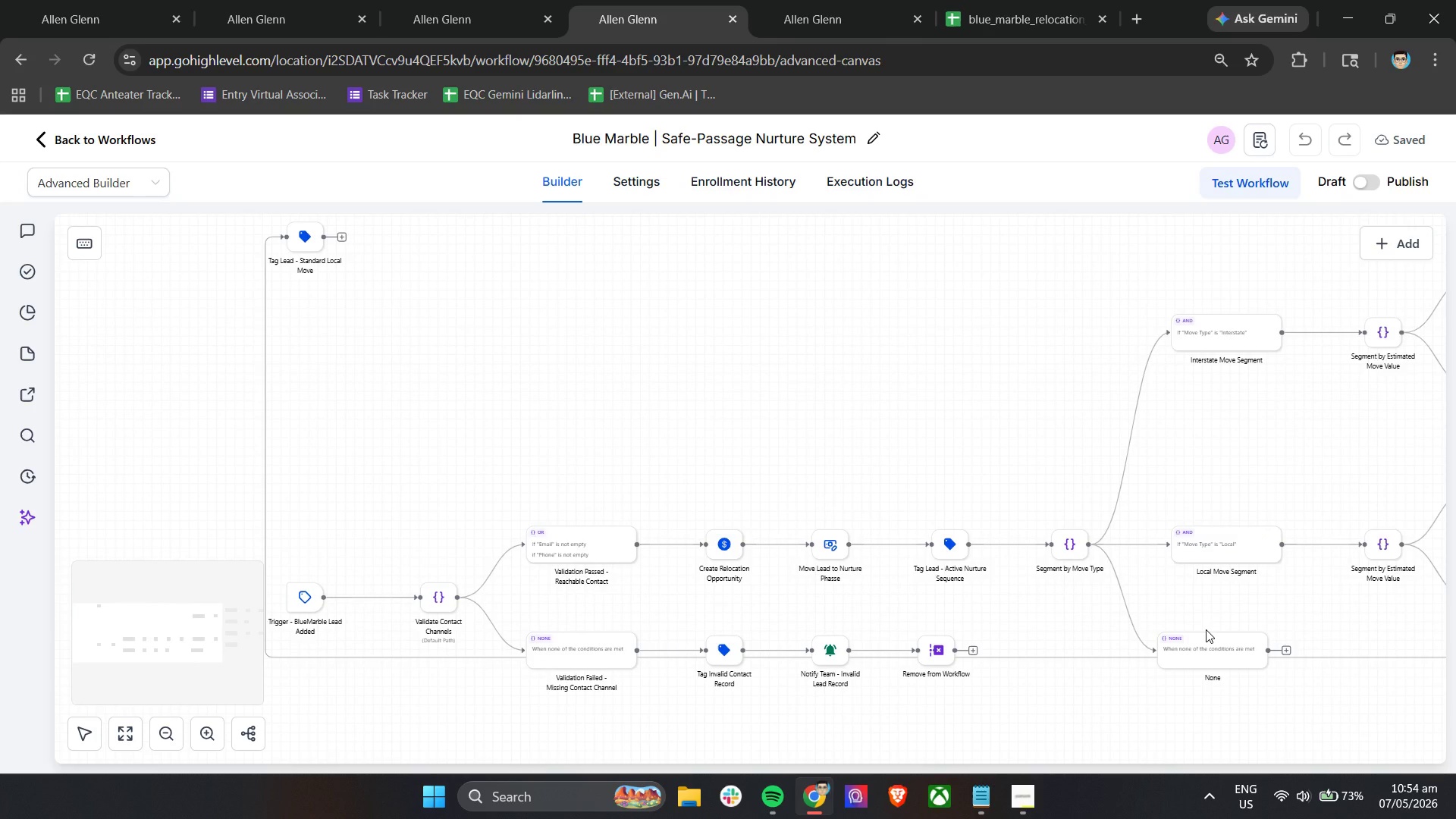 
left_click_drag(start_coordinate=[302, 242], to_coordinate=[1255, 629])
 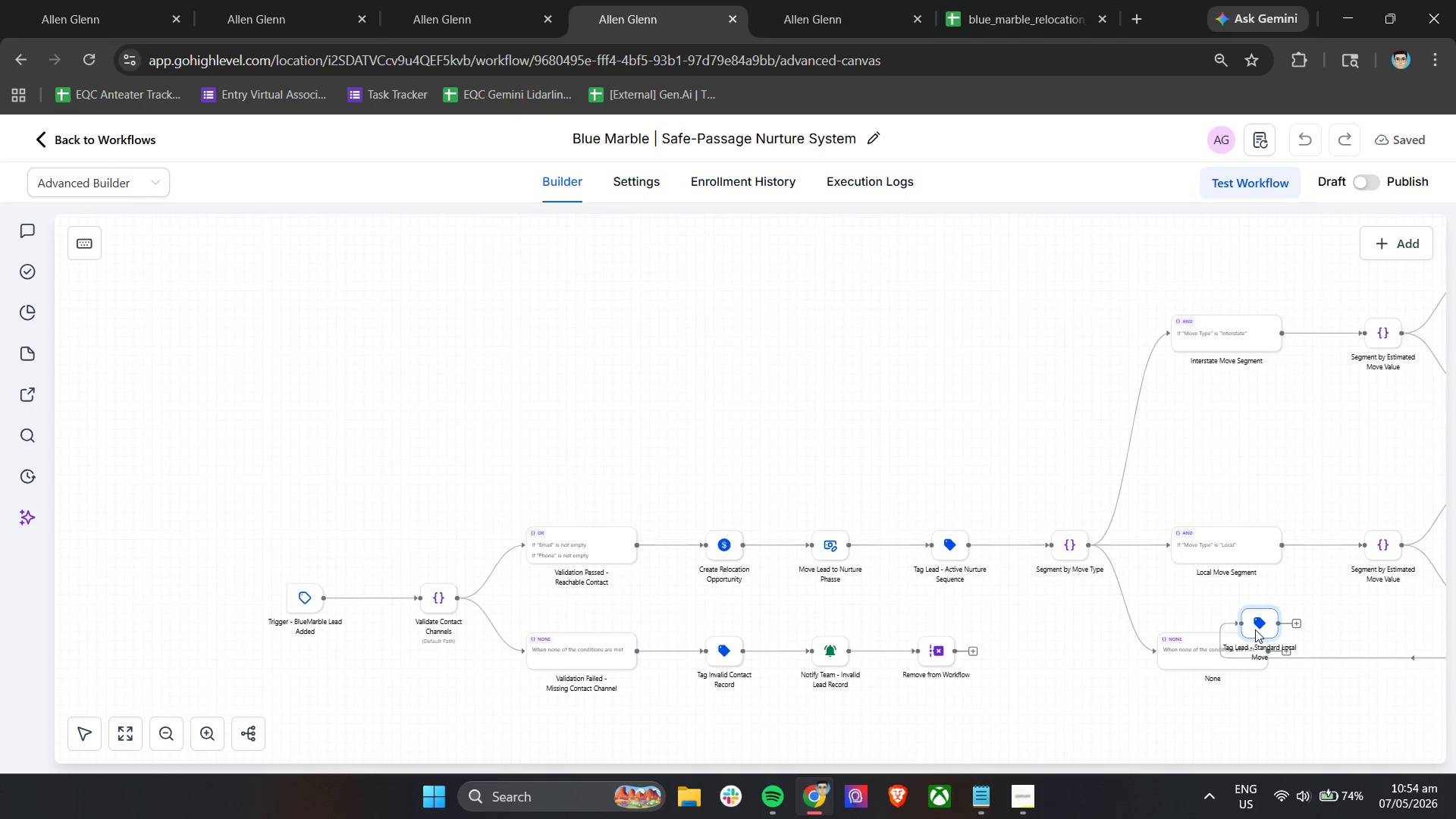 
hold_key(key=ShiftLeft, duration=0.77)
scroll: coordinate [1255, 629], scroll_direction: down, amount: 5.0
 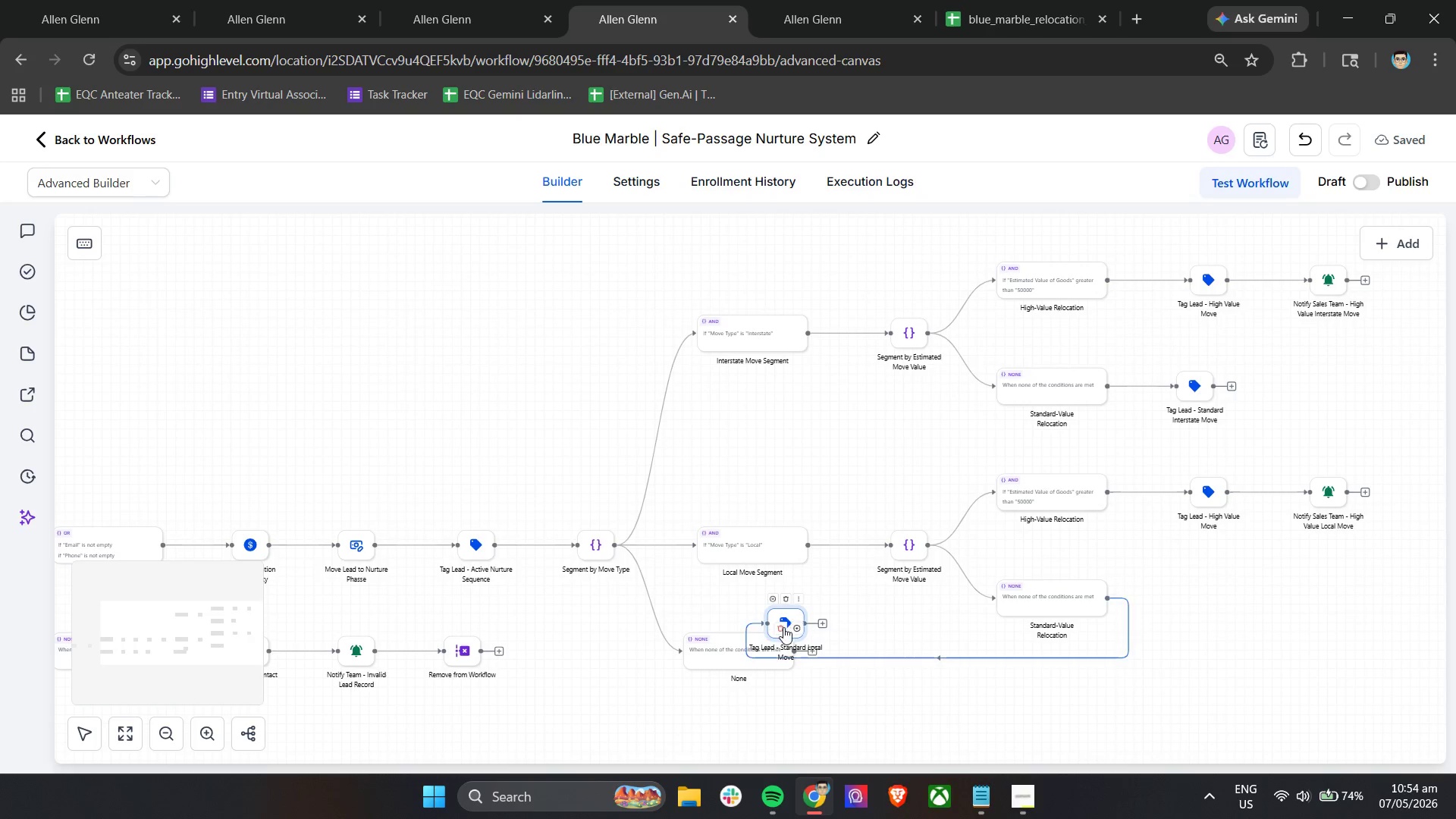 
left_click_drag(start_coordinate=[785, 625], to_coordinate=[1197, 600])
 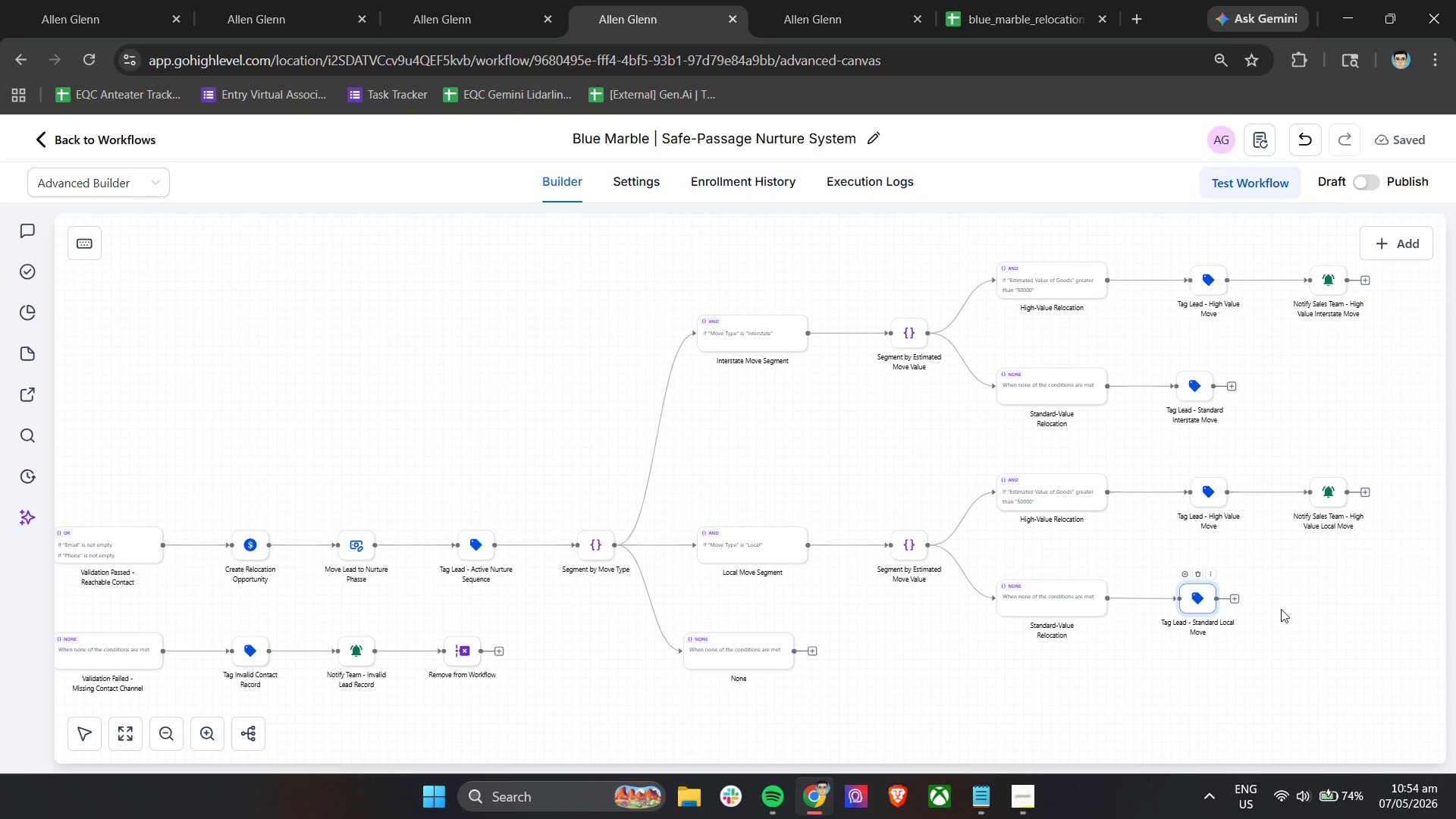 
hold_key(key=ShiftLeft, duration=0.56)
scroll: coordinate [1280, 612], scroll_direction: down, amount: 4.0
 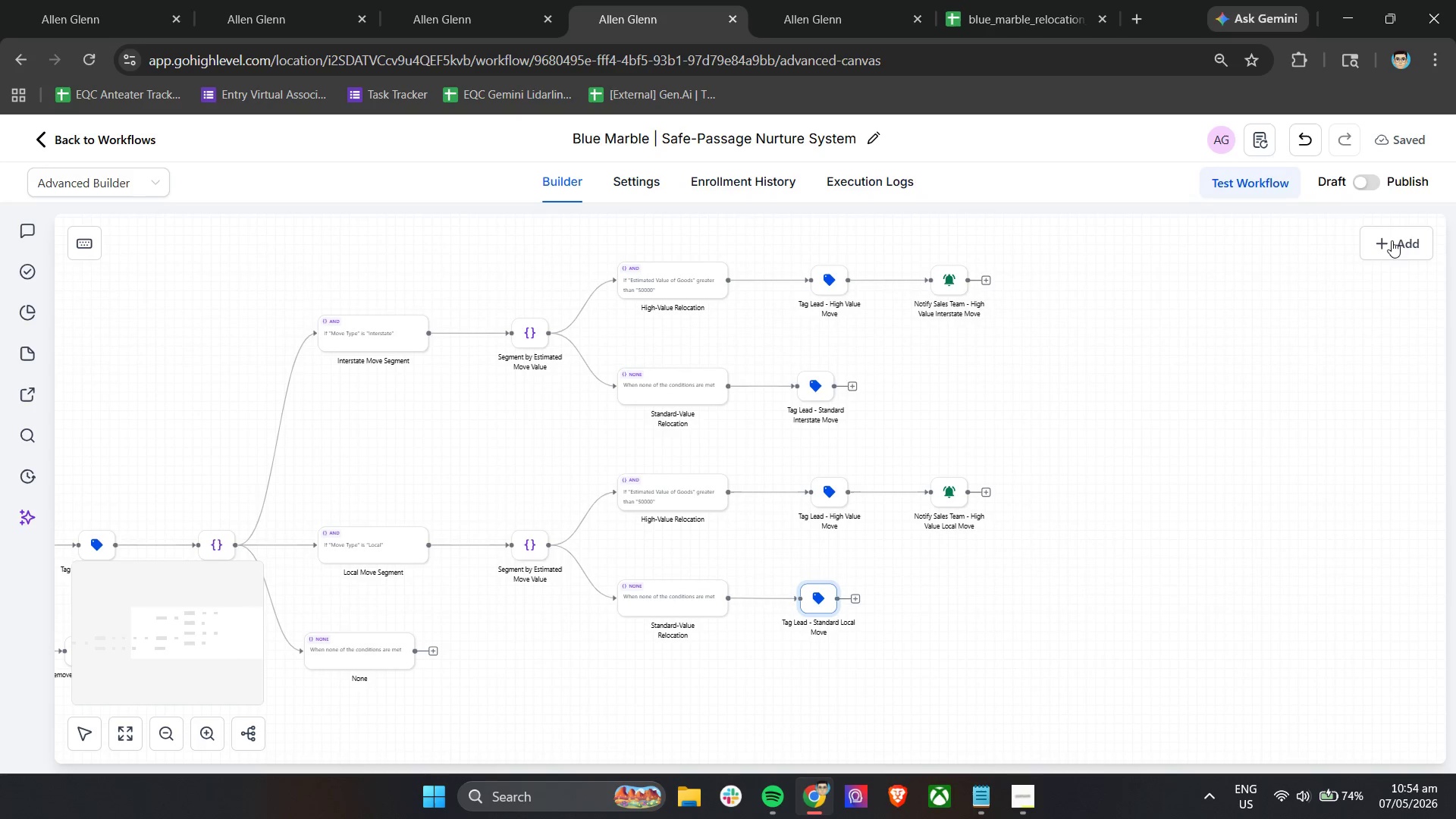 
left_click([1401, 238])
 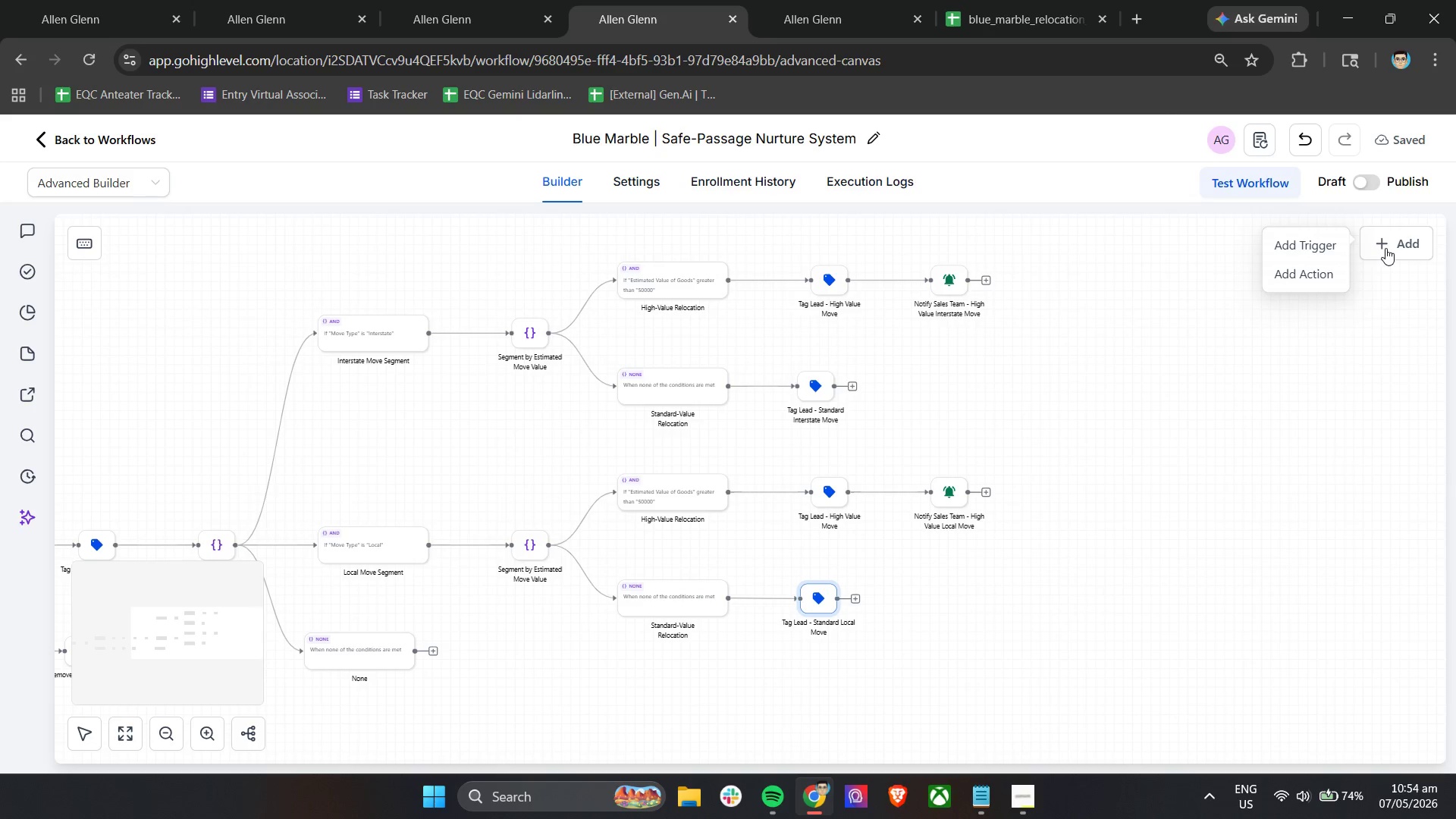 
left_click([1317, 270])
 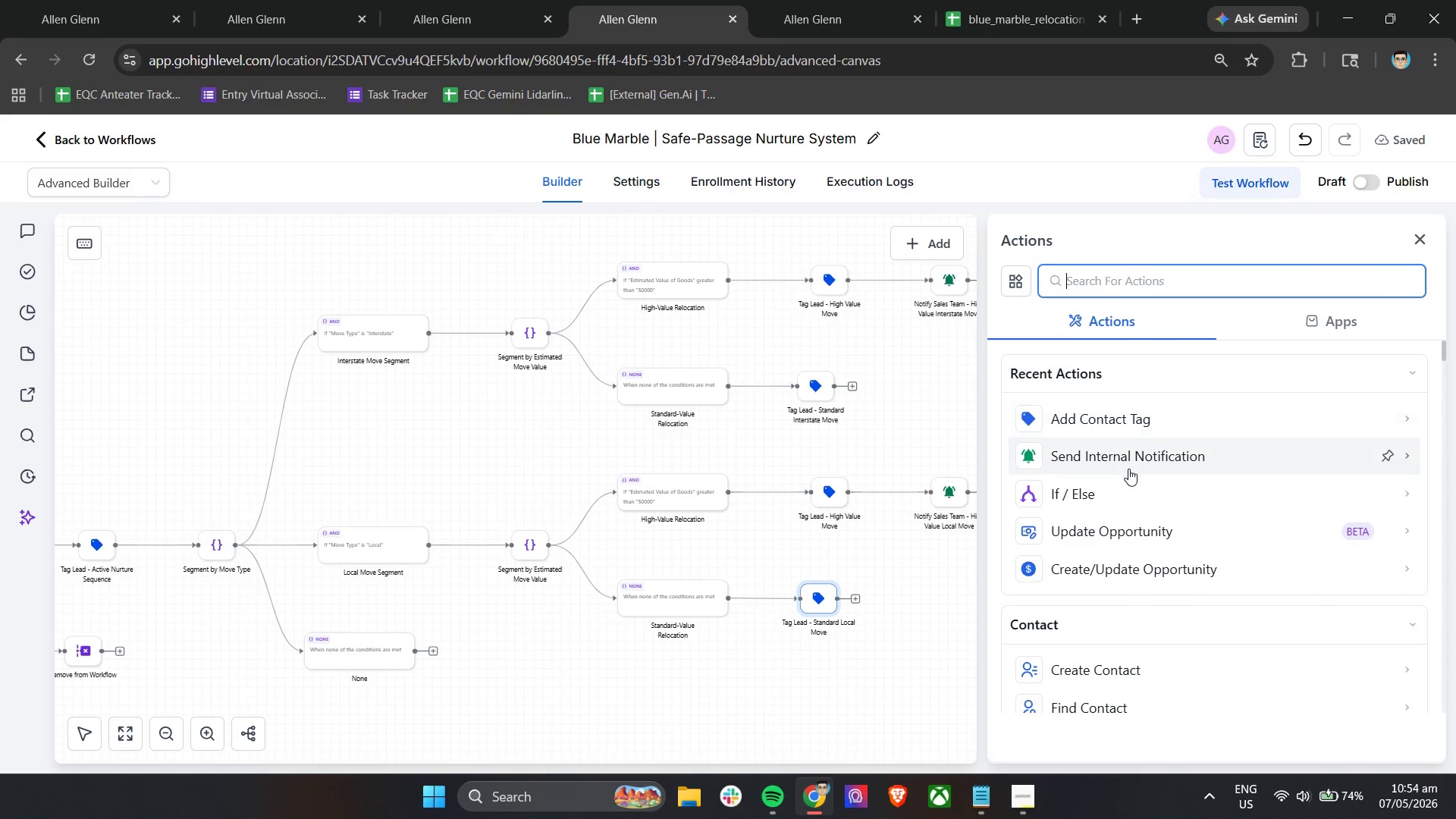 
type(se)
 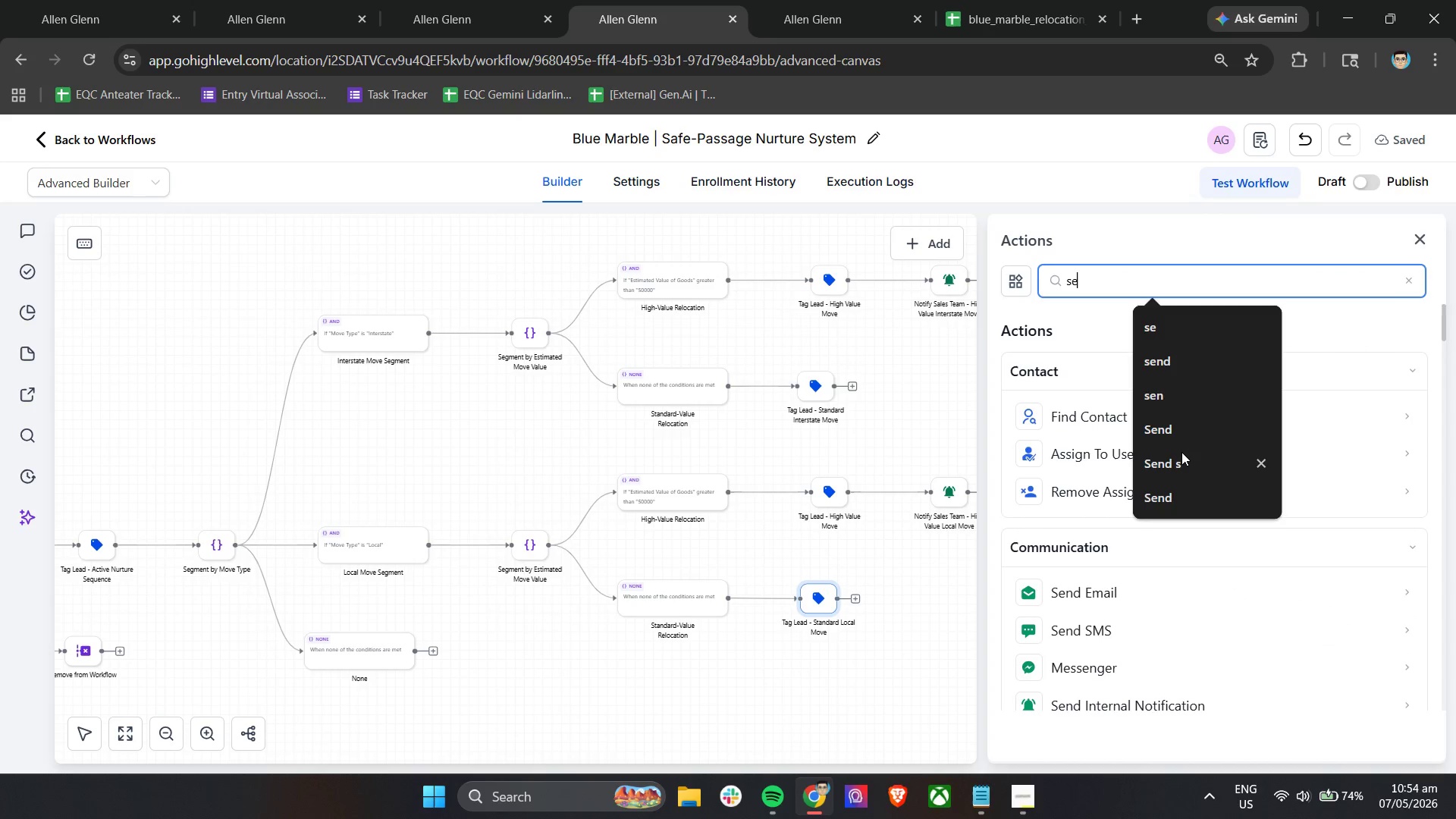 
type(nd)
 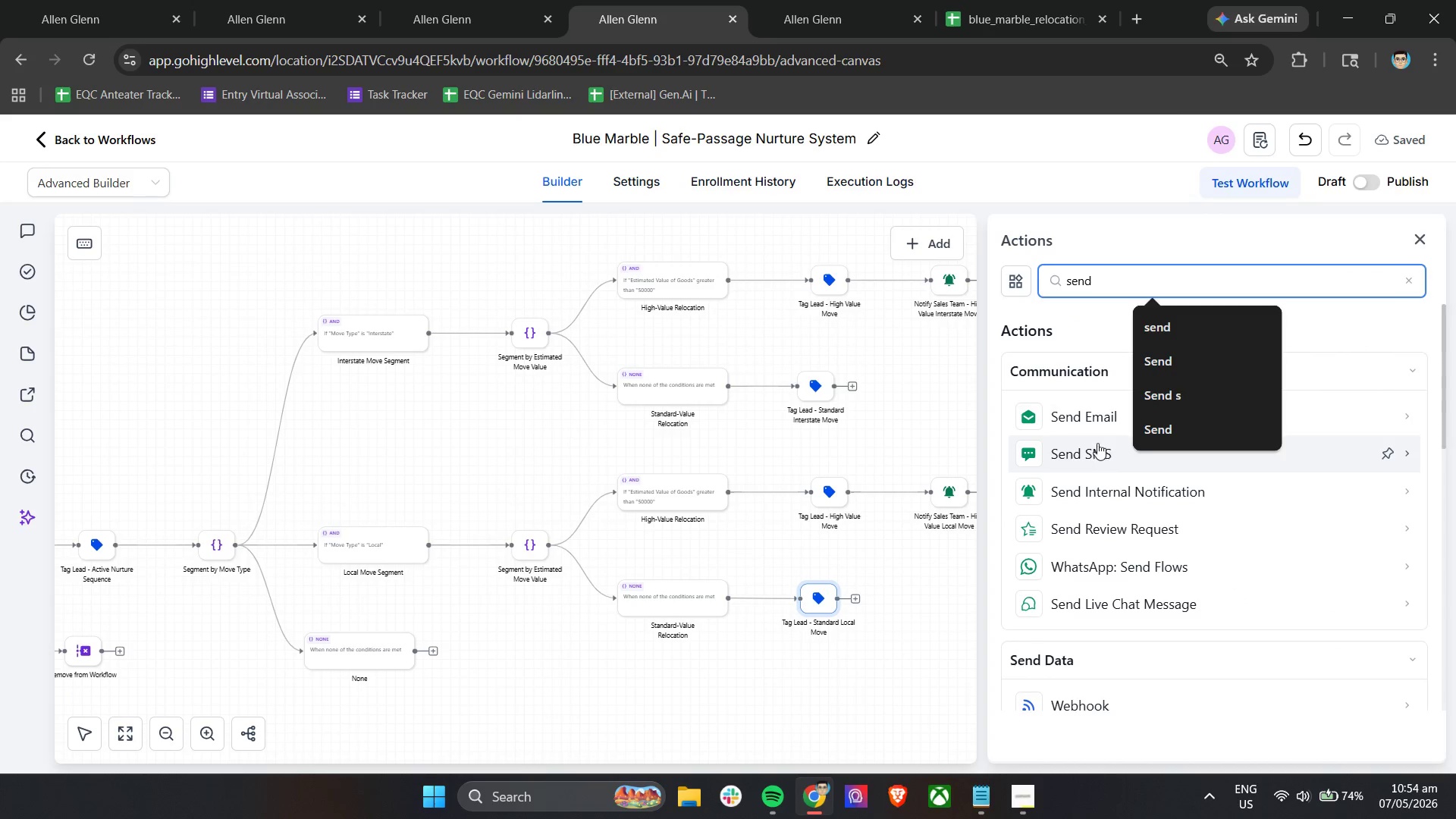 
left_click([1097, 422])
 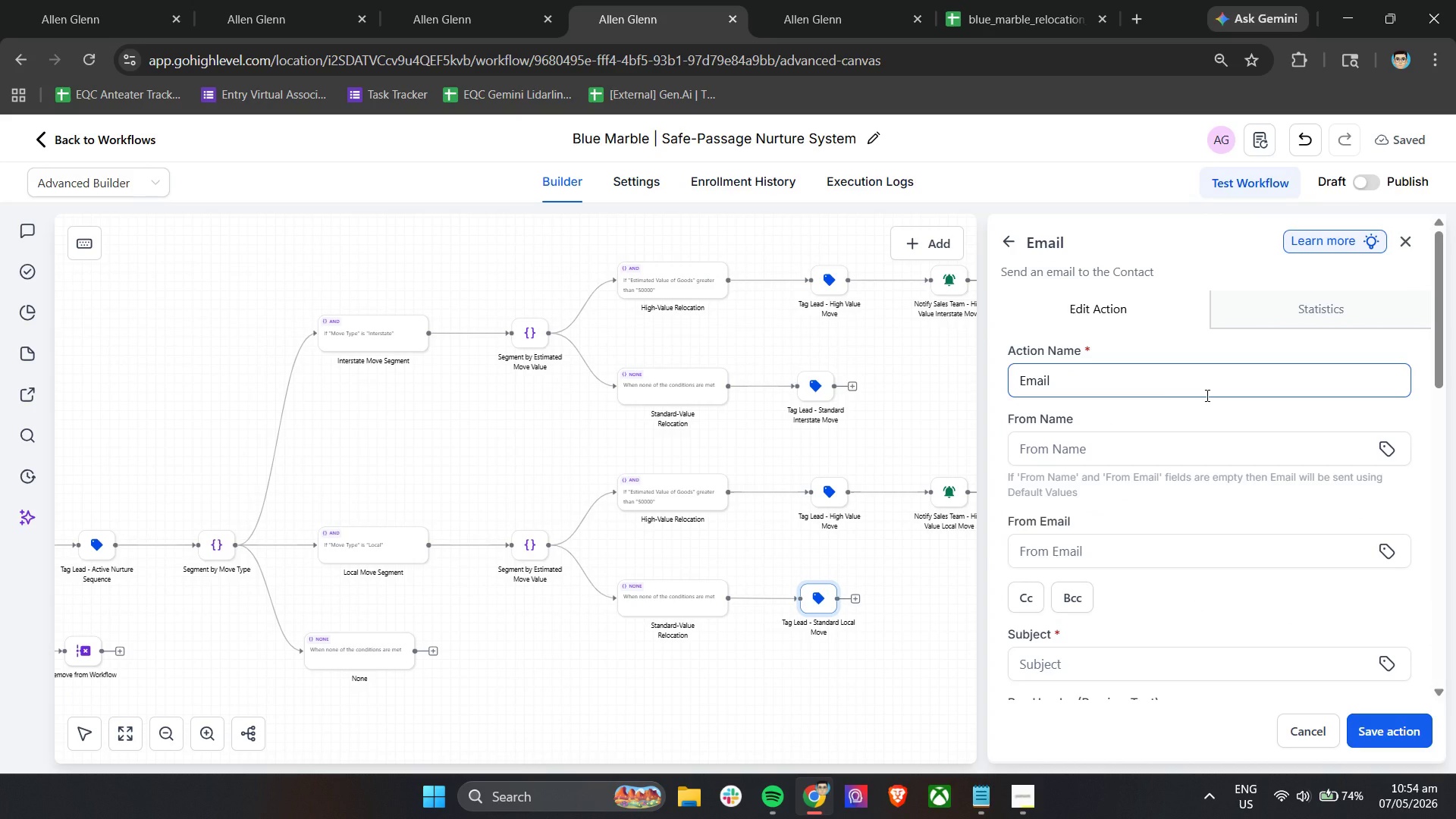 
wait(5.8)
 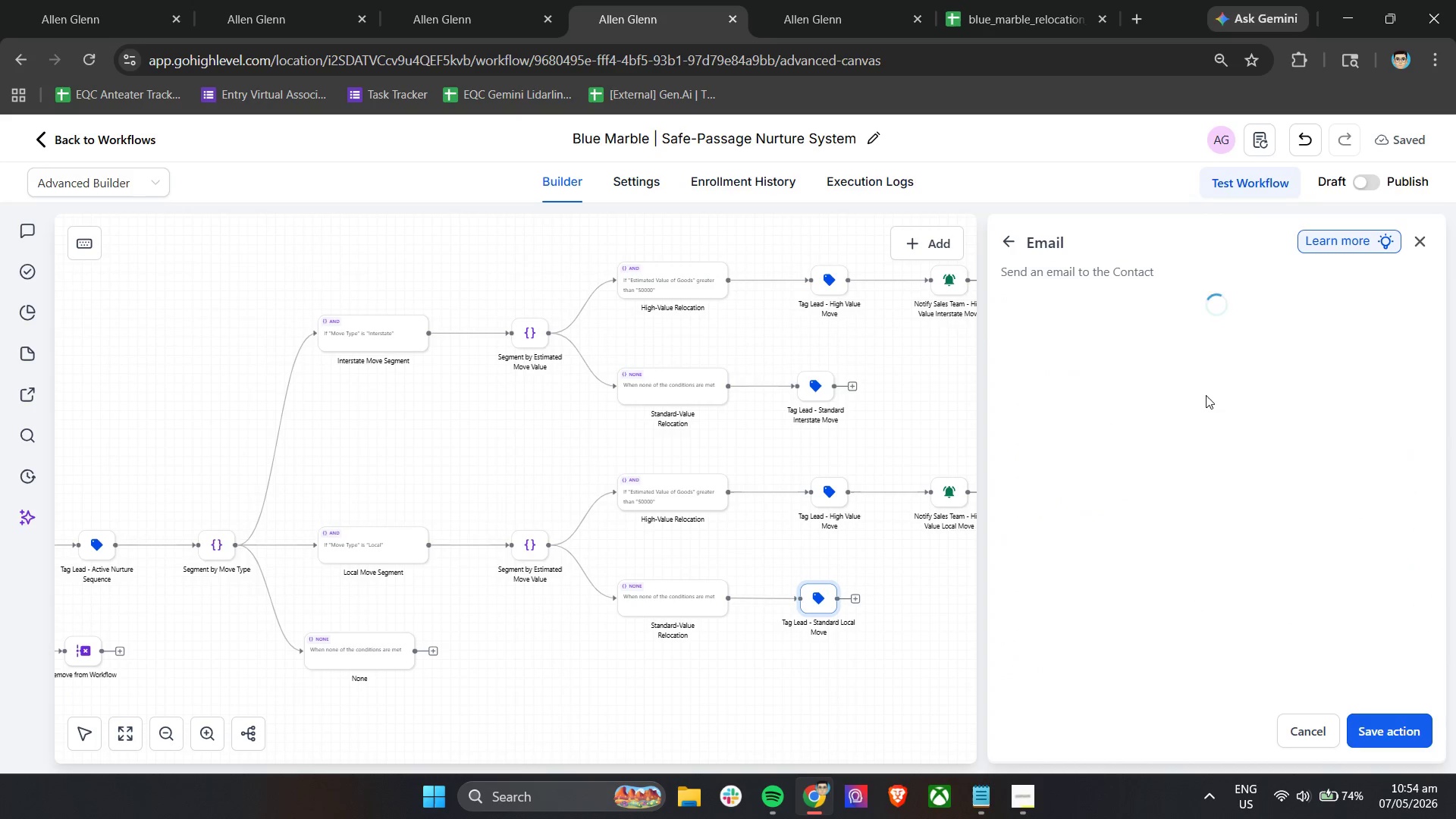 
hold_key(key=ShiftLeft, duration=0.69)
scroll: coordinate [1167, 607], scroll_direction: down, amount: 8.0
 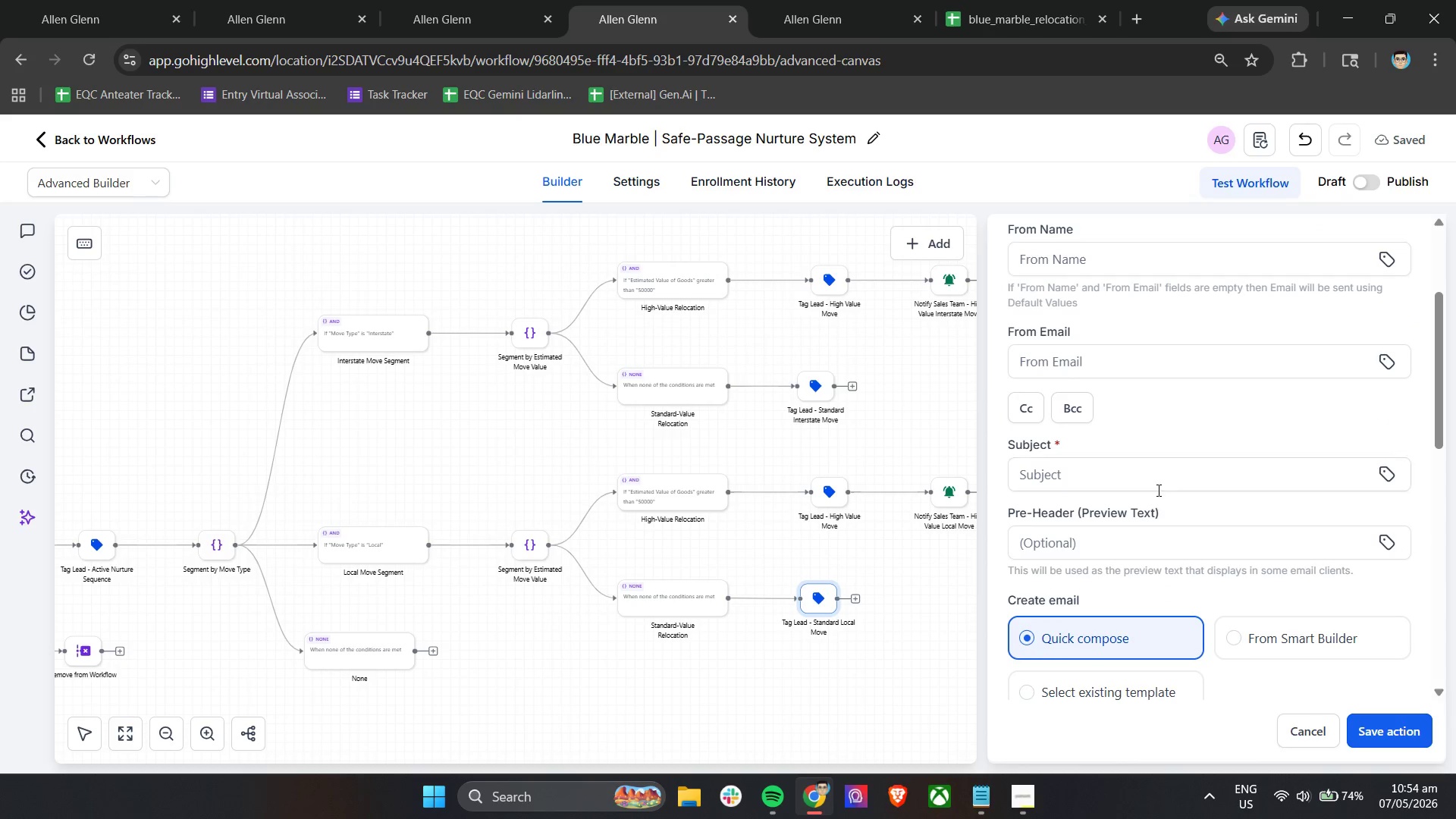 
left_click([1157, 475])
 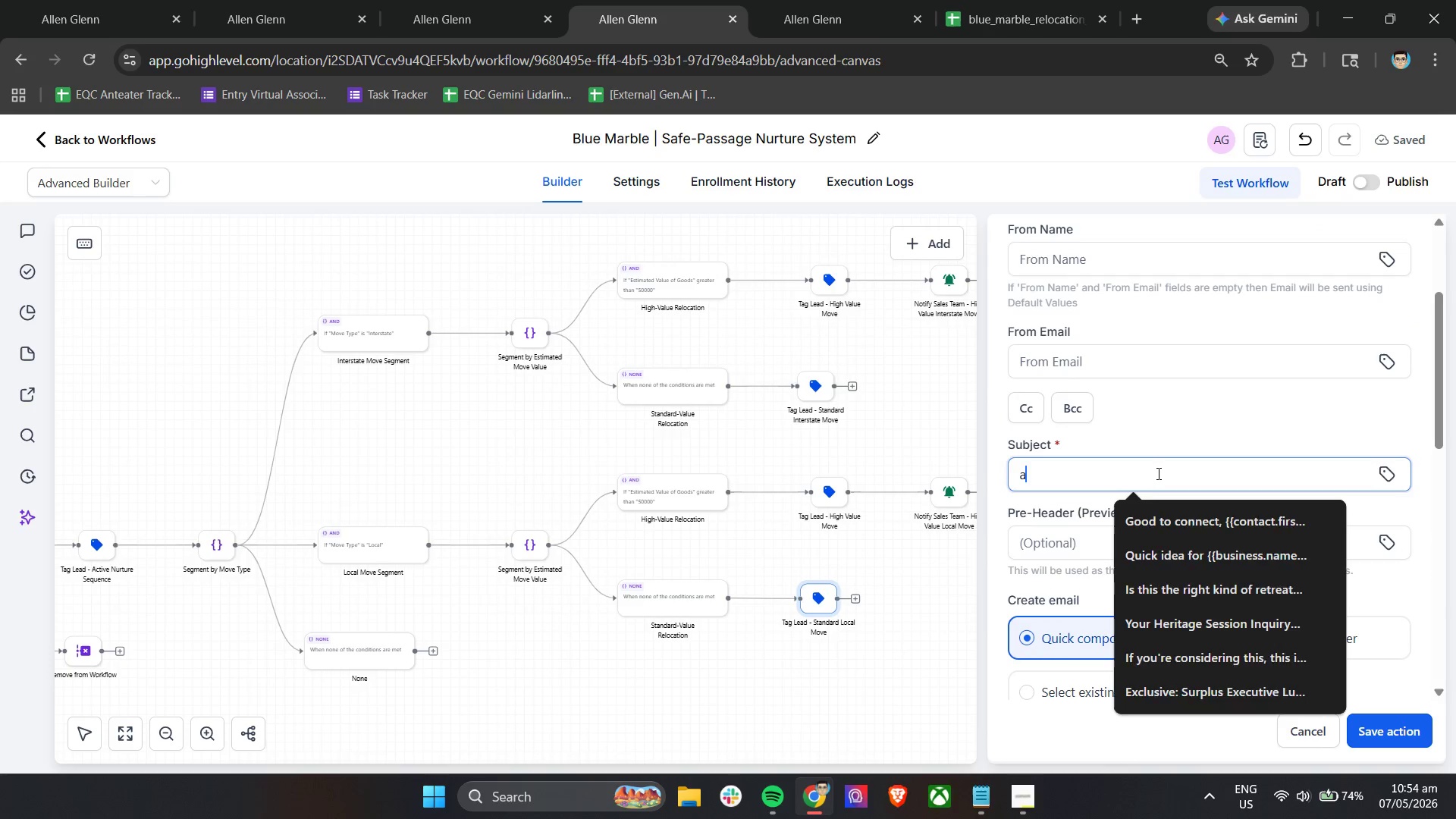 
key(A)
 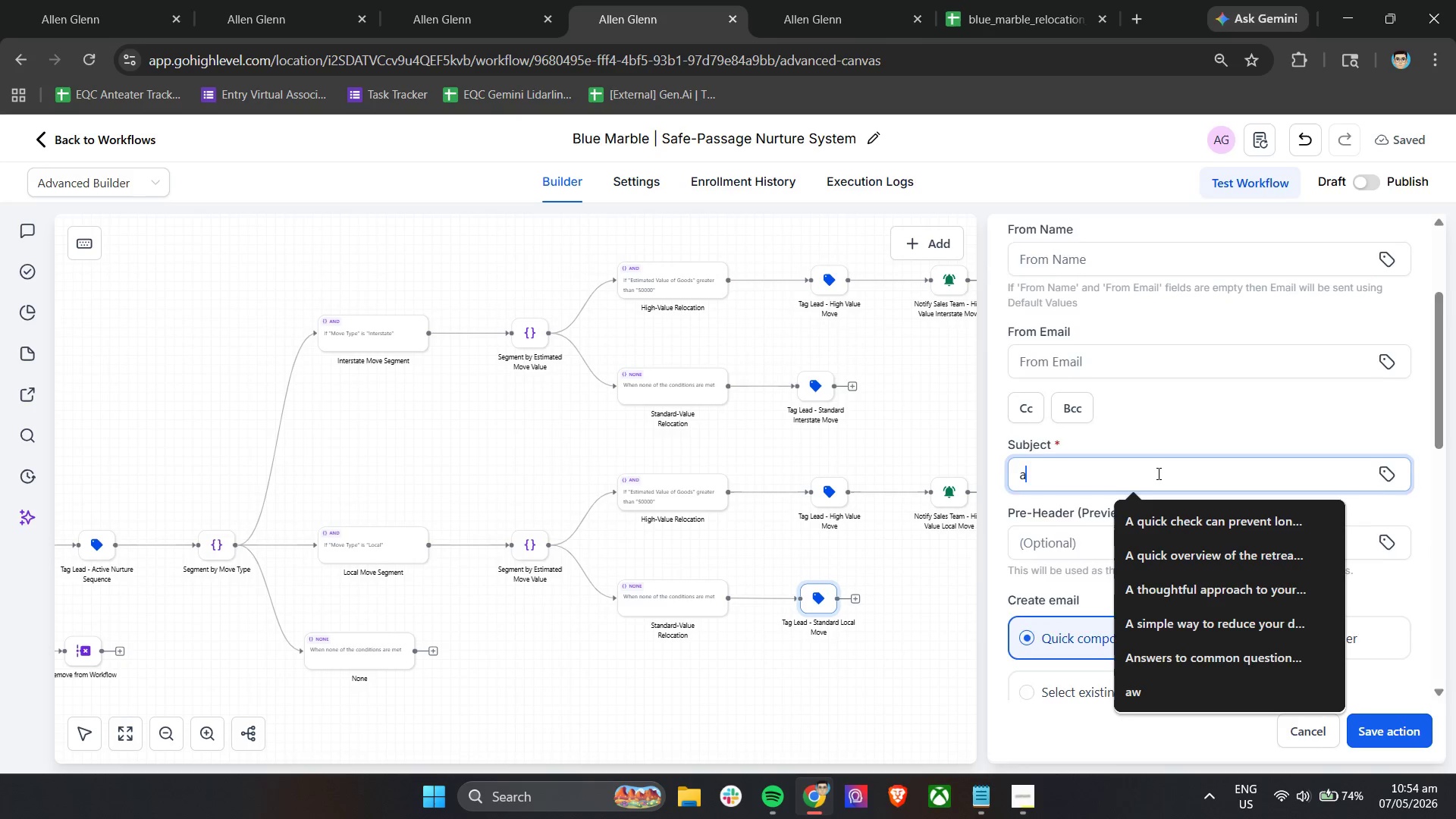 
scroll: coordinate [1157, 473], scroll_direction: down, amount: 3.0
 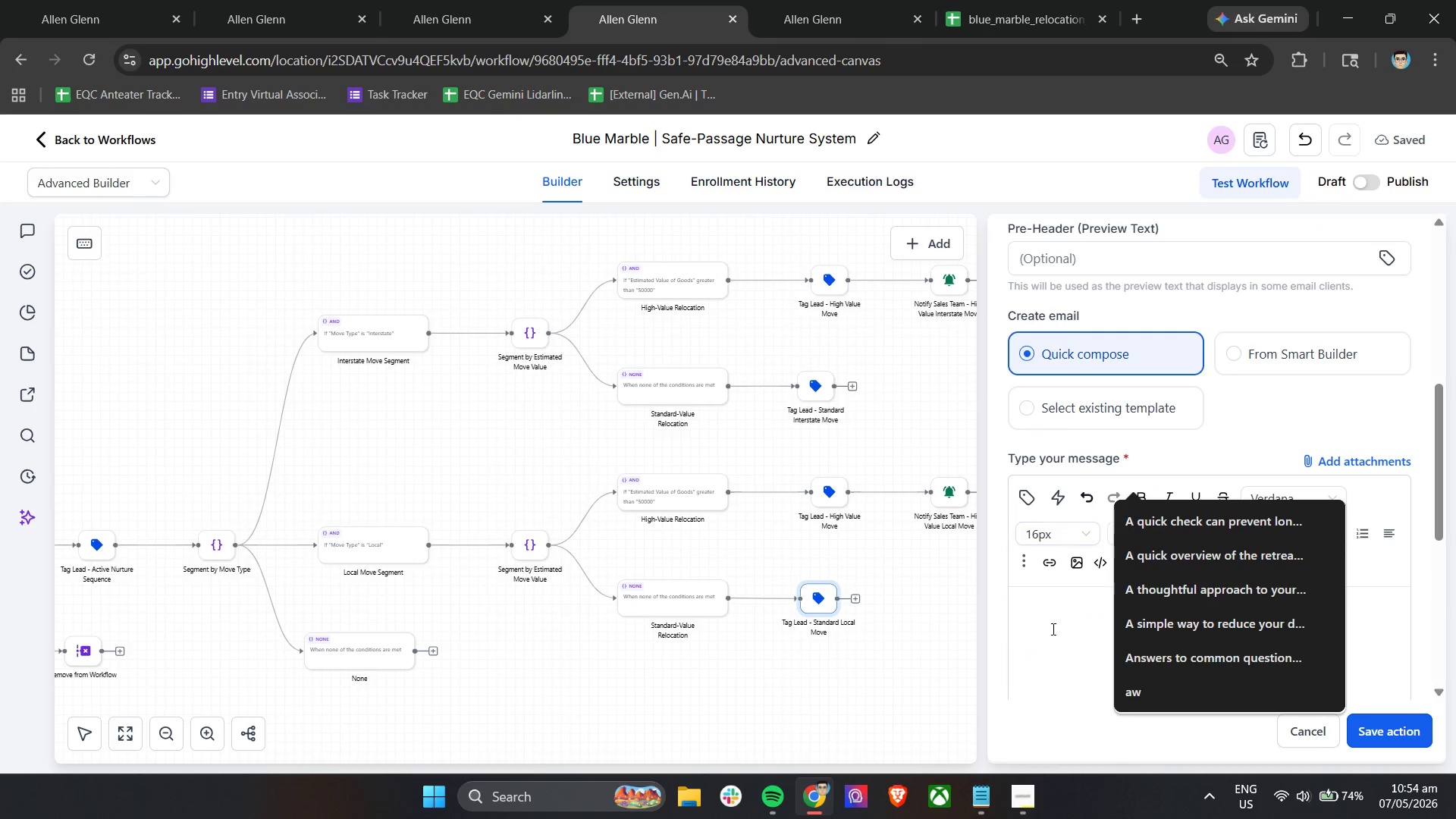 
left_click([1056, 642])
 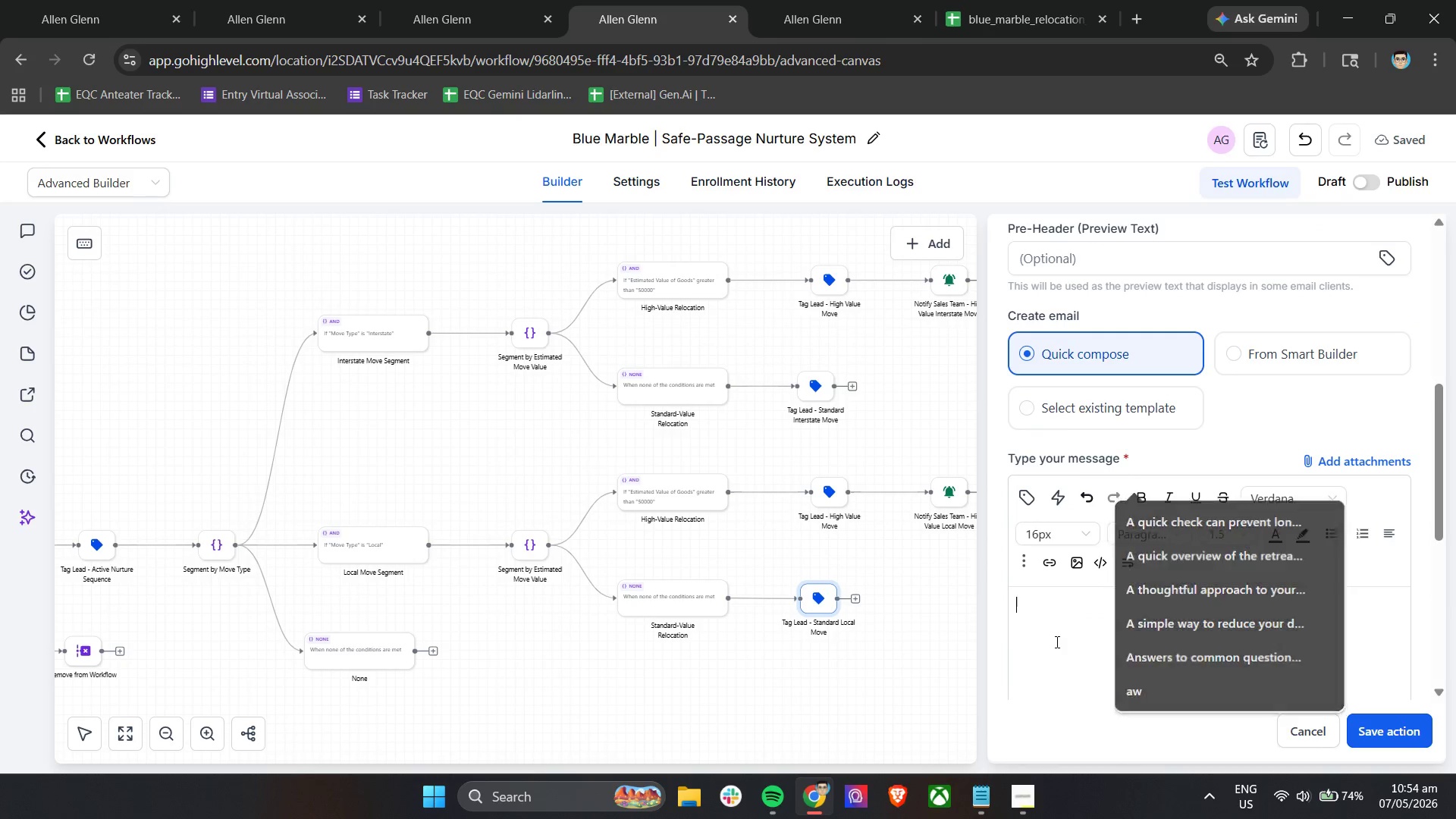 
key(A)
 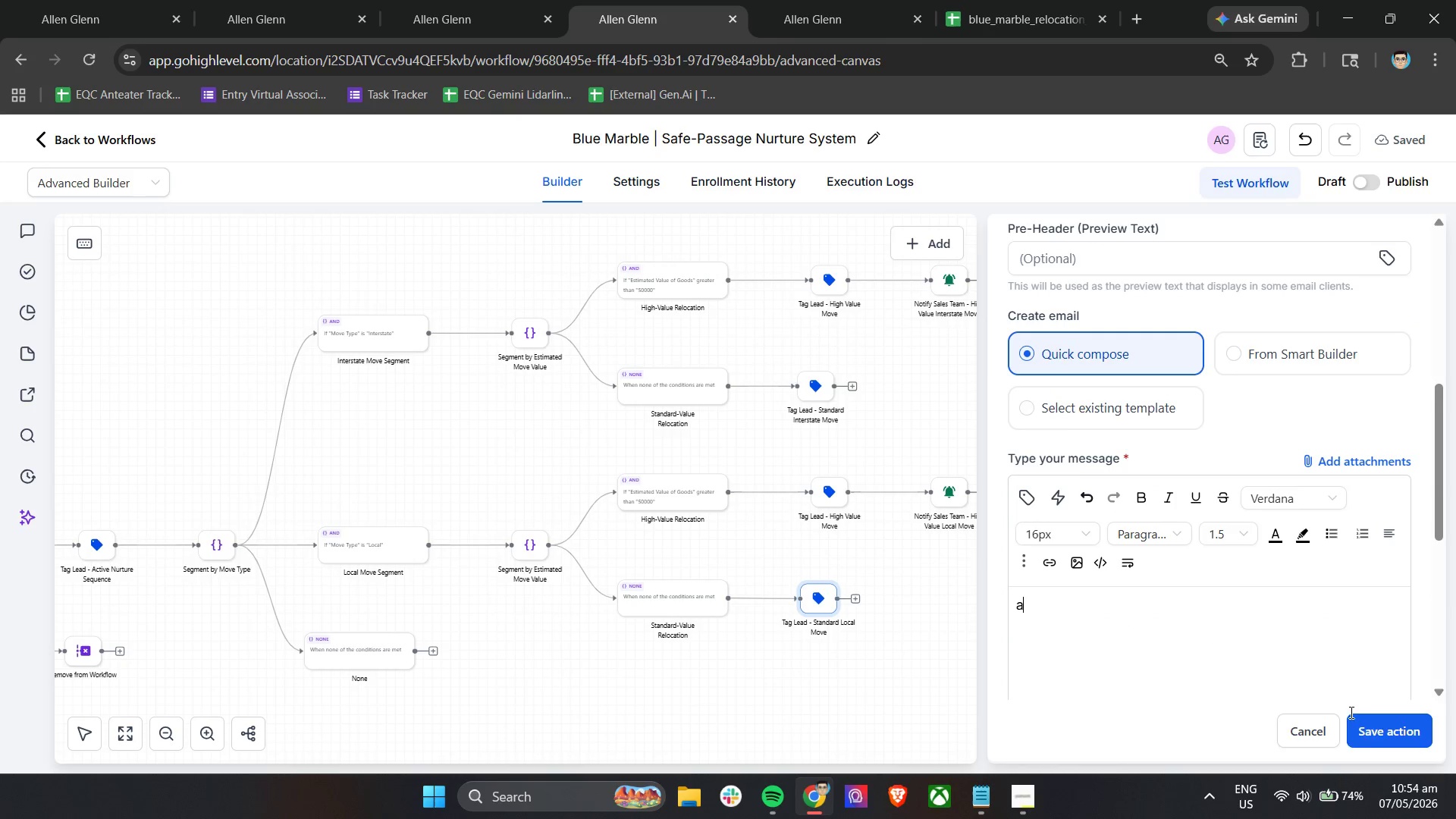 
left_click([1378, 732])
 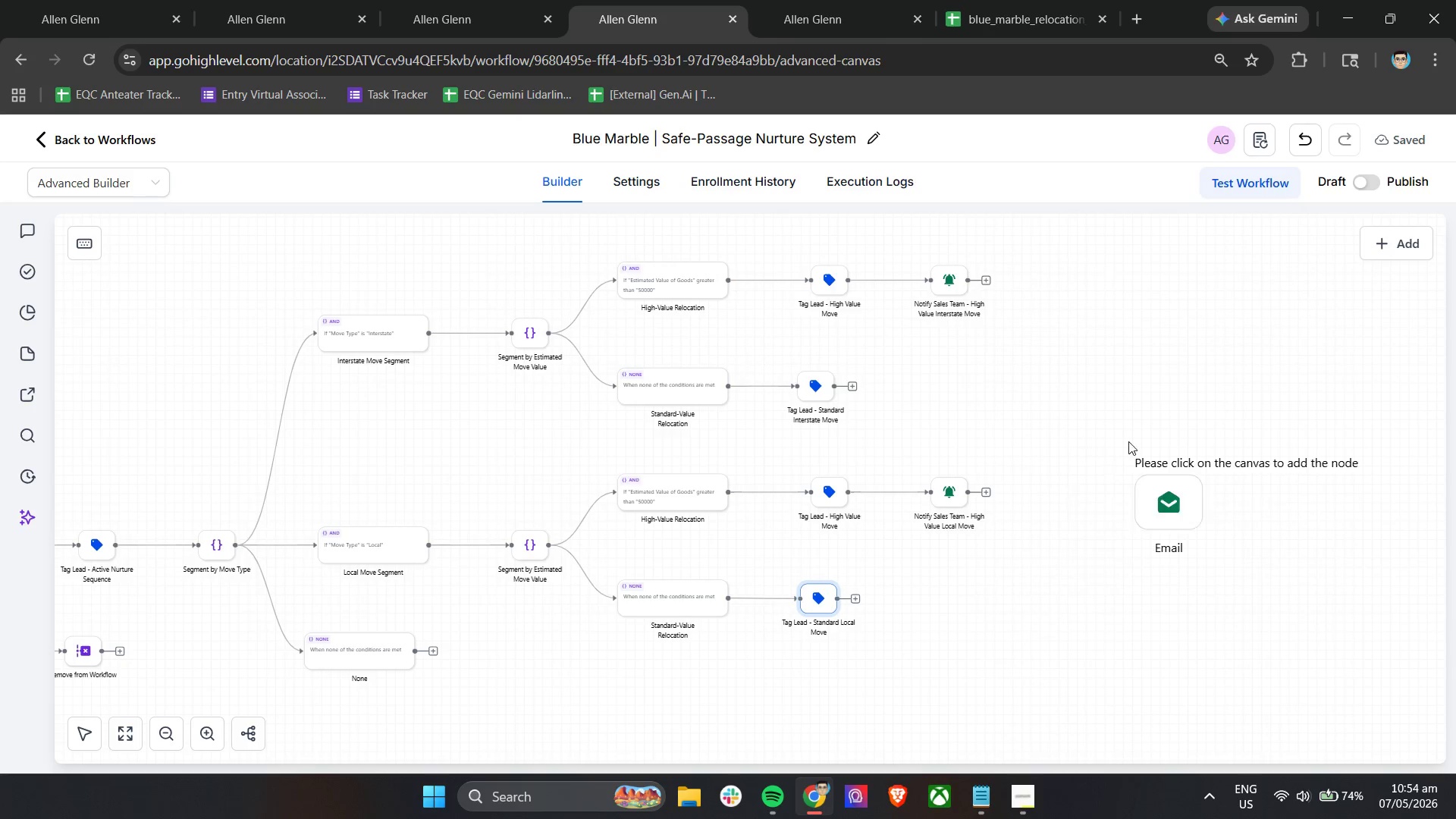 
left_click([1130, 421])
 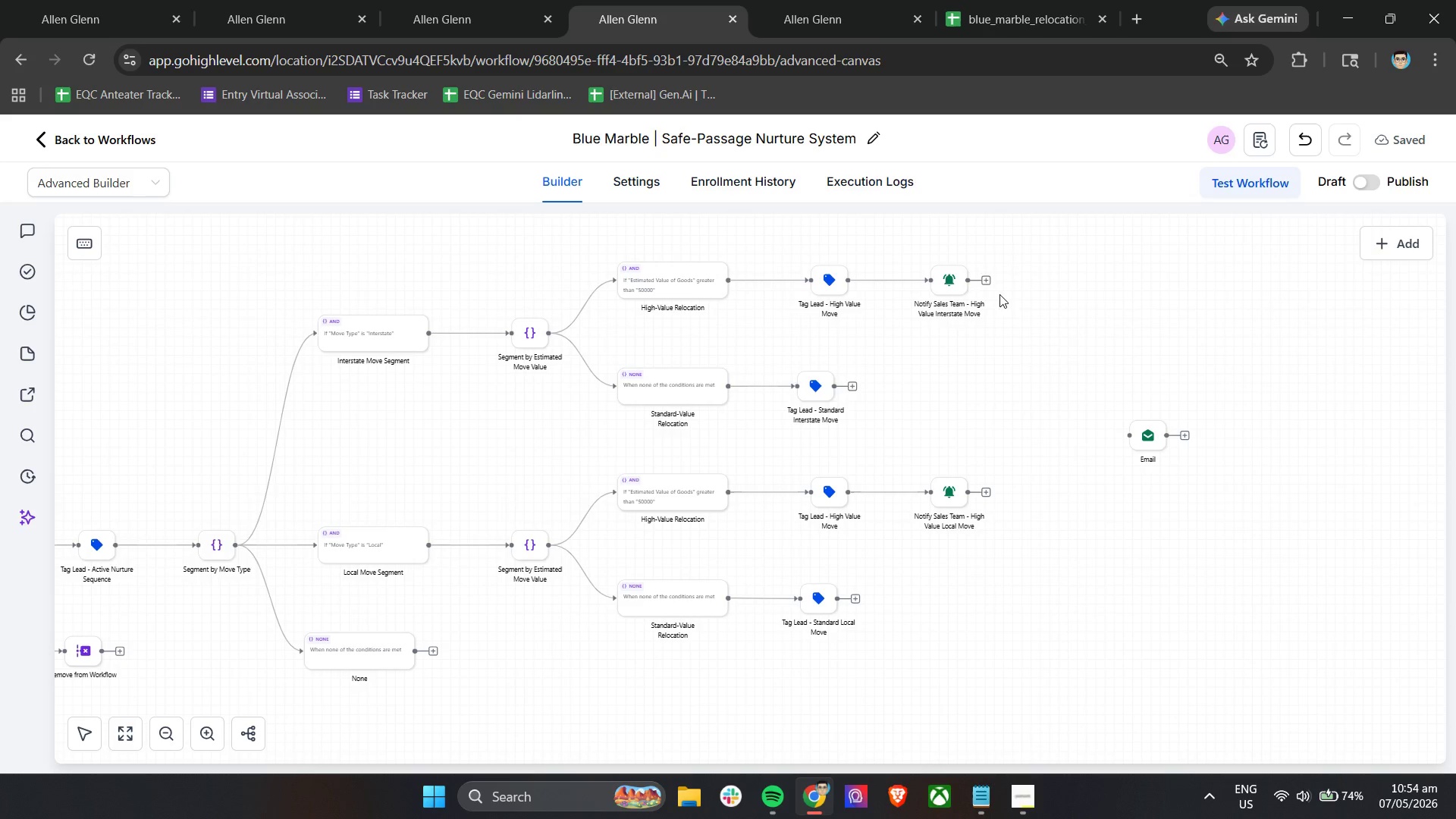 
left_click_drag(start_coordinate=[984, 281], to_coordinate=[1125, 432])
 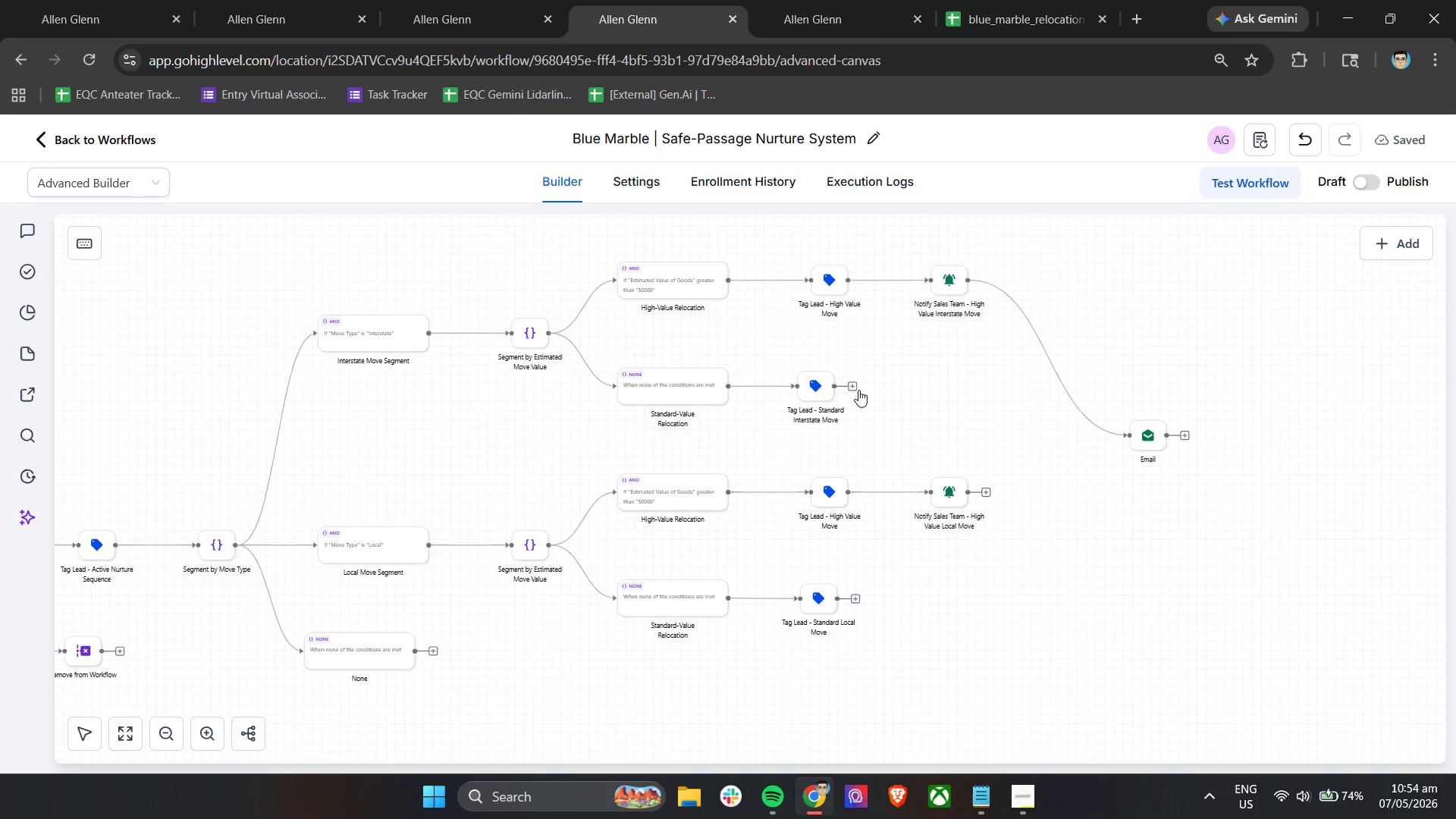 
left_click_drag(start_coordinate=[855, 385], to_coordinate=[1139, 444])
 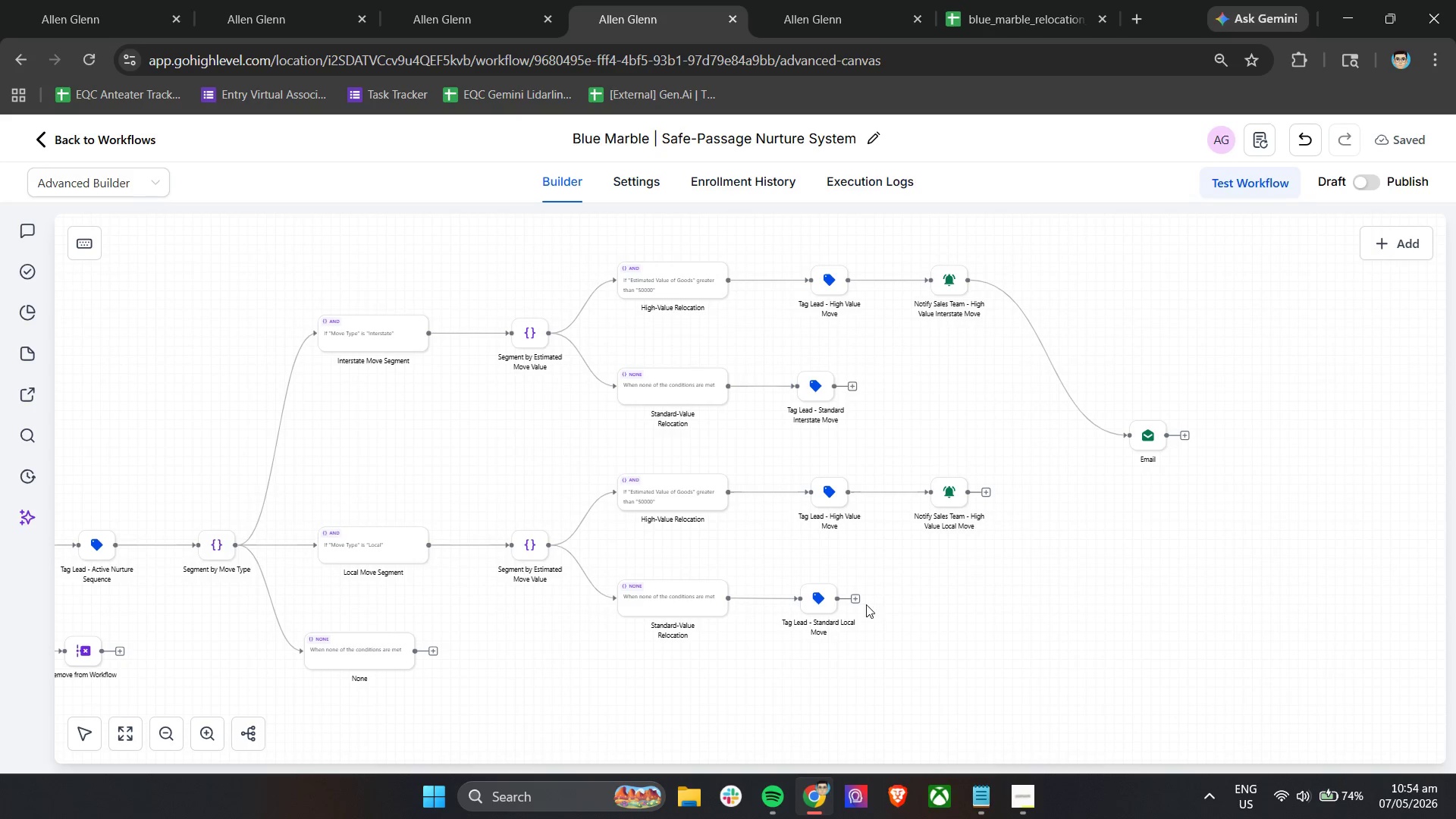 
left_click_drag(start_coordinate=[857, 598], to_coordinate=[1127, 447])
 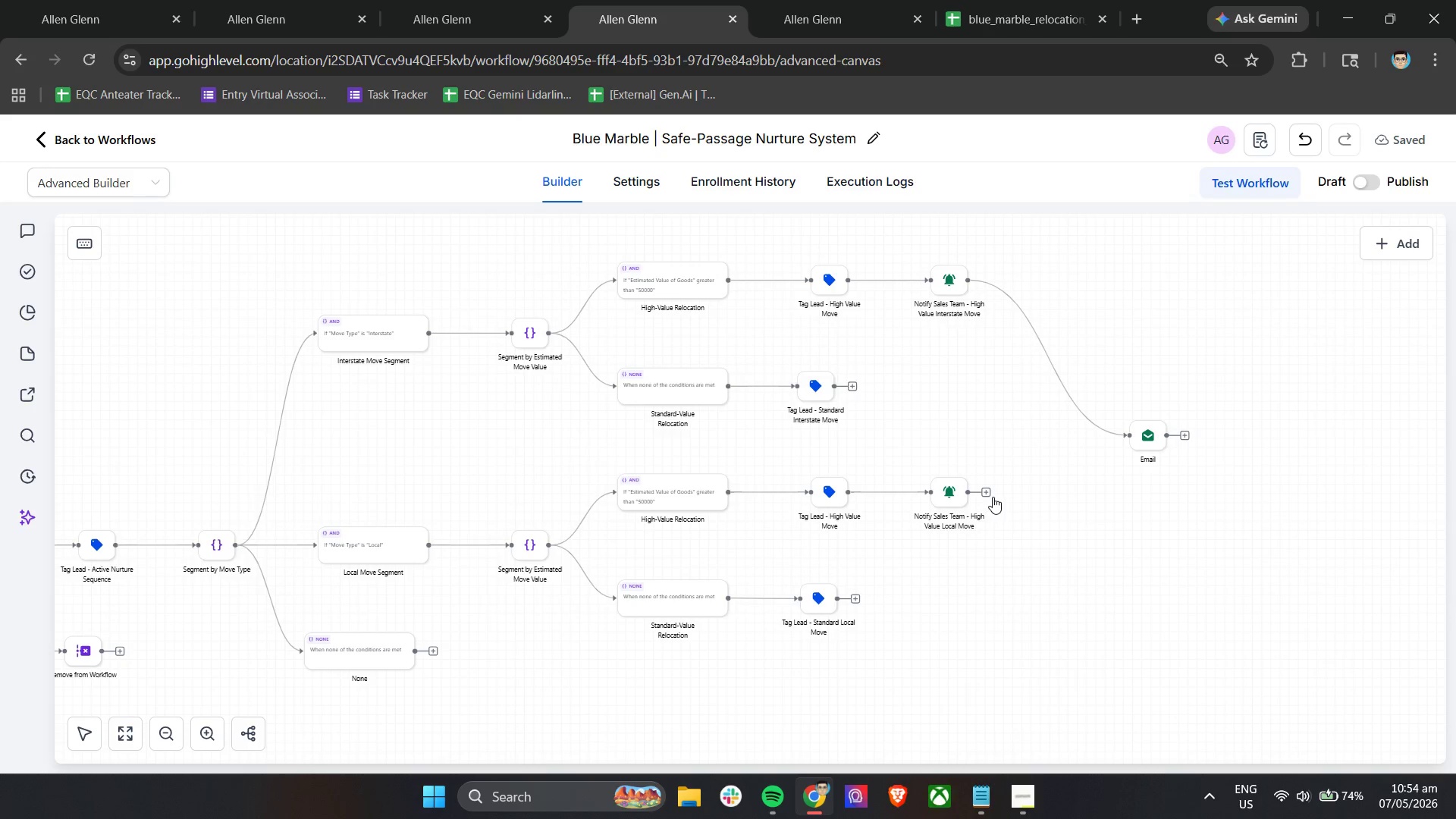 
left_click_drag(start_coordinate=[986, 492], to_coordinate=[1137, 435])
 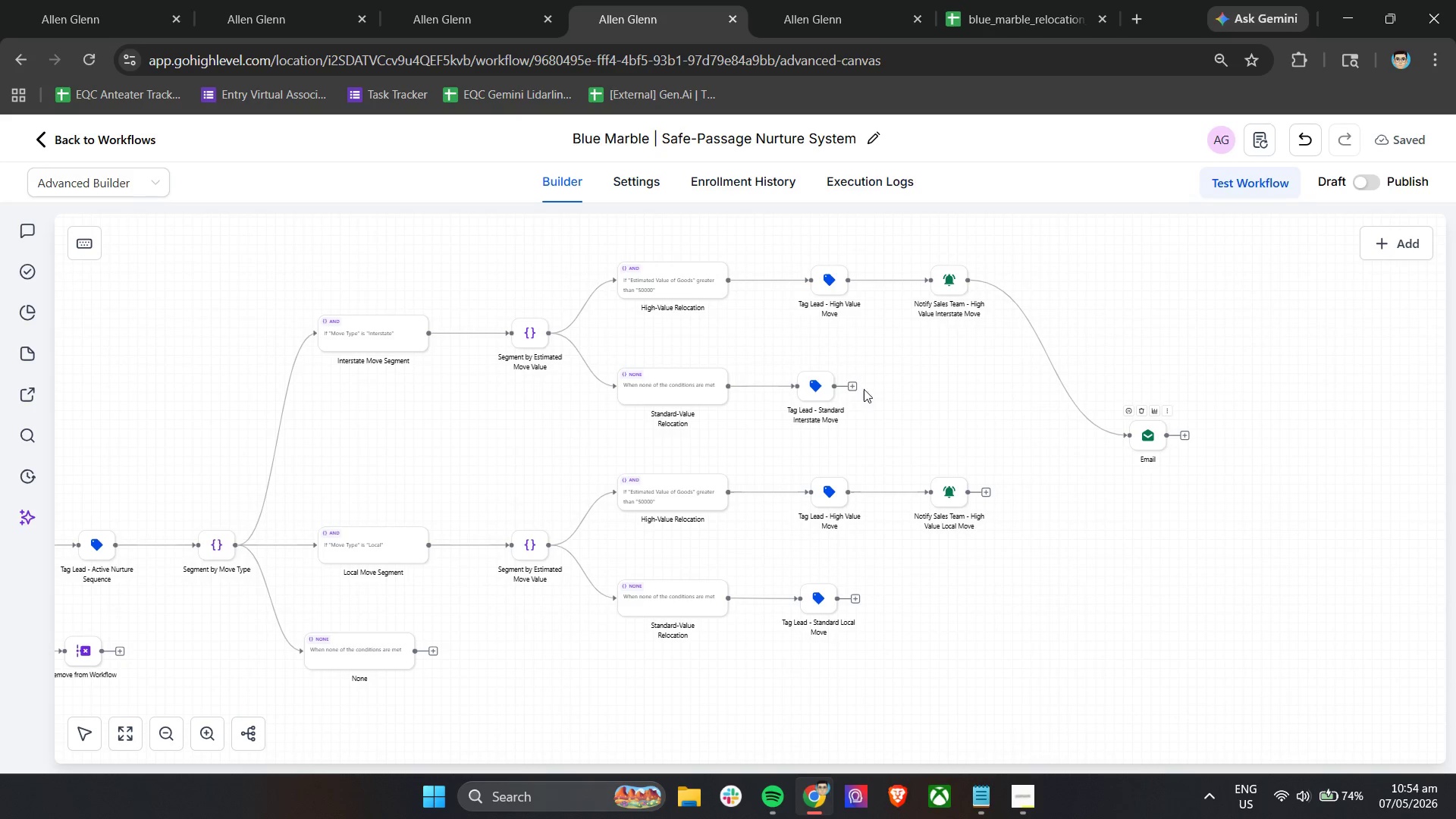 
left_click_drag(start_coordinate=[852, 387], to_coordinate=[1123, 431])
 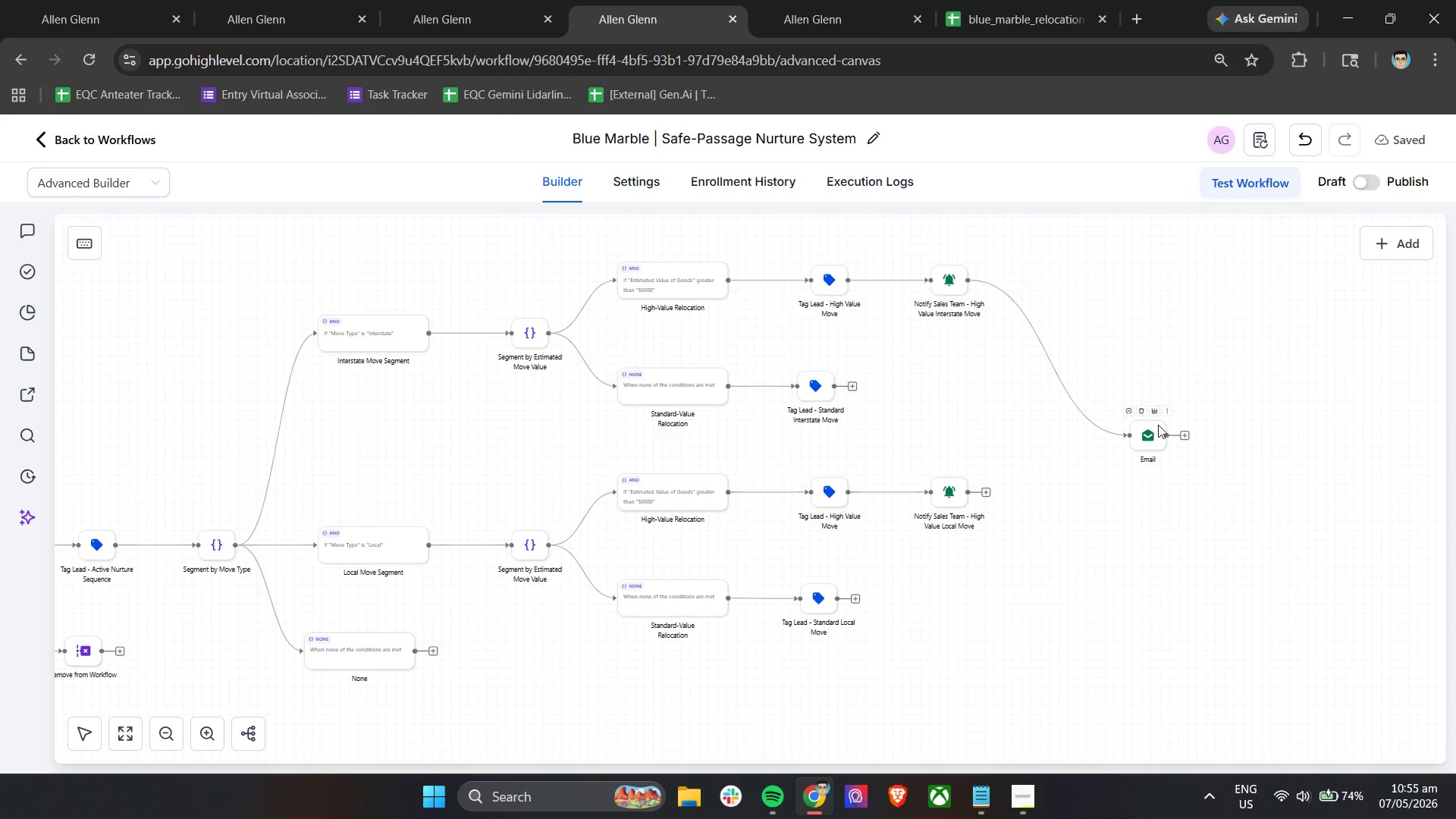 
wait(7.88)
 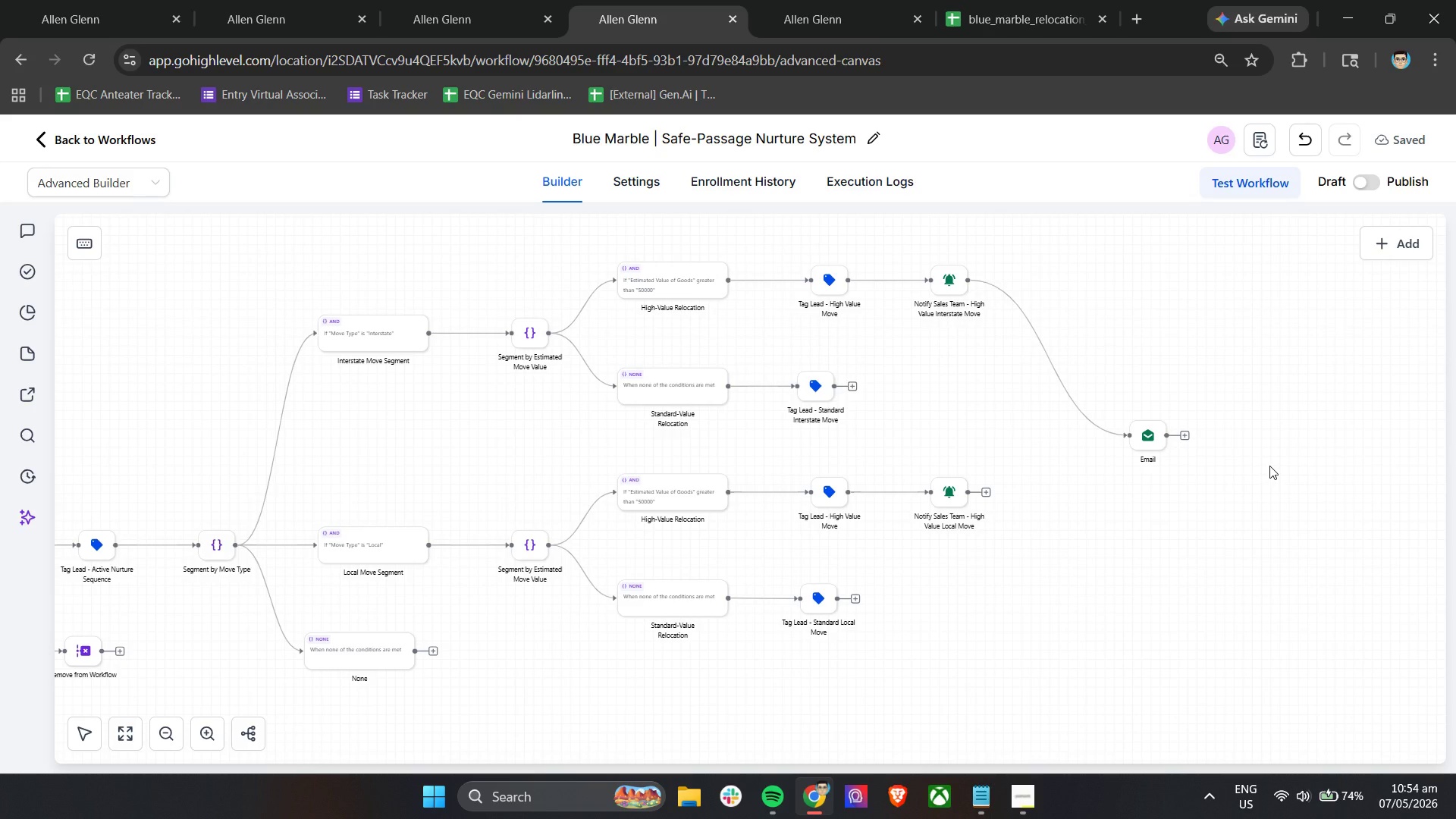 
left_click([1143, 413])
 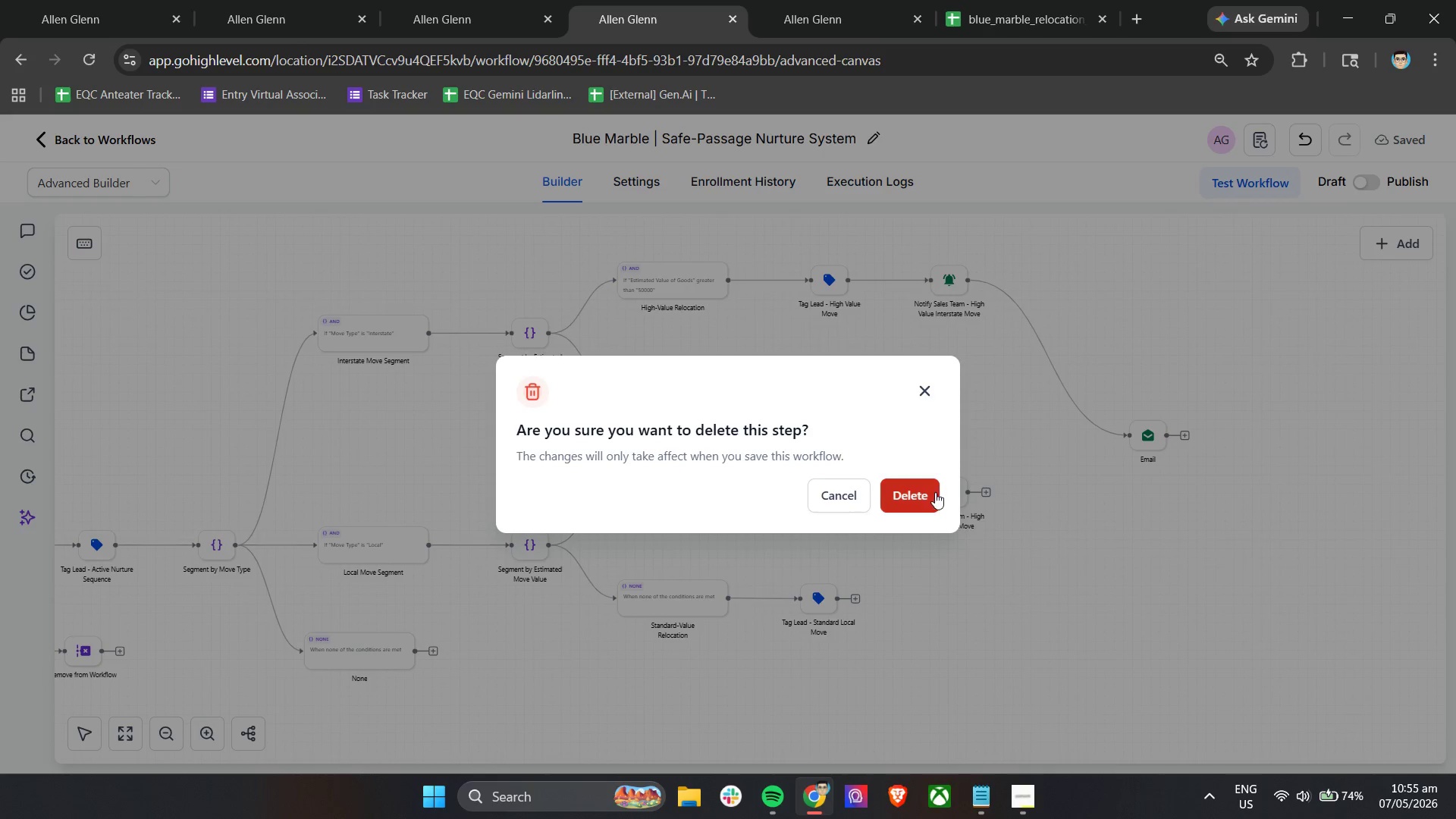 
left_click([918, 491])
 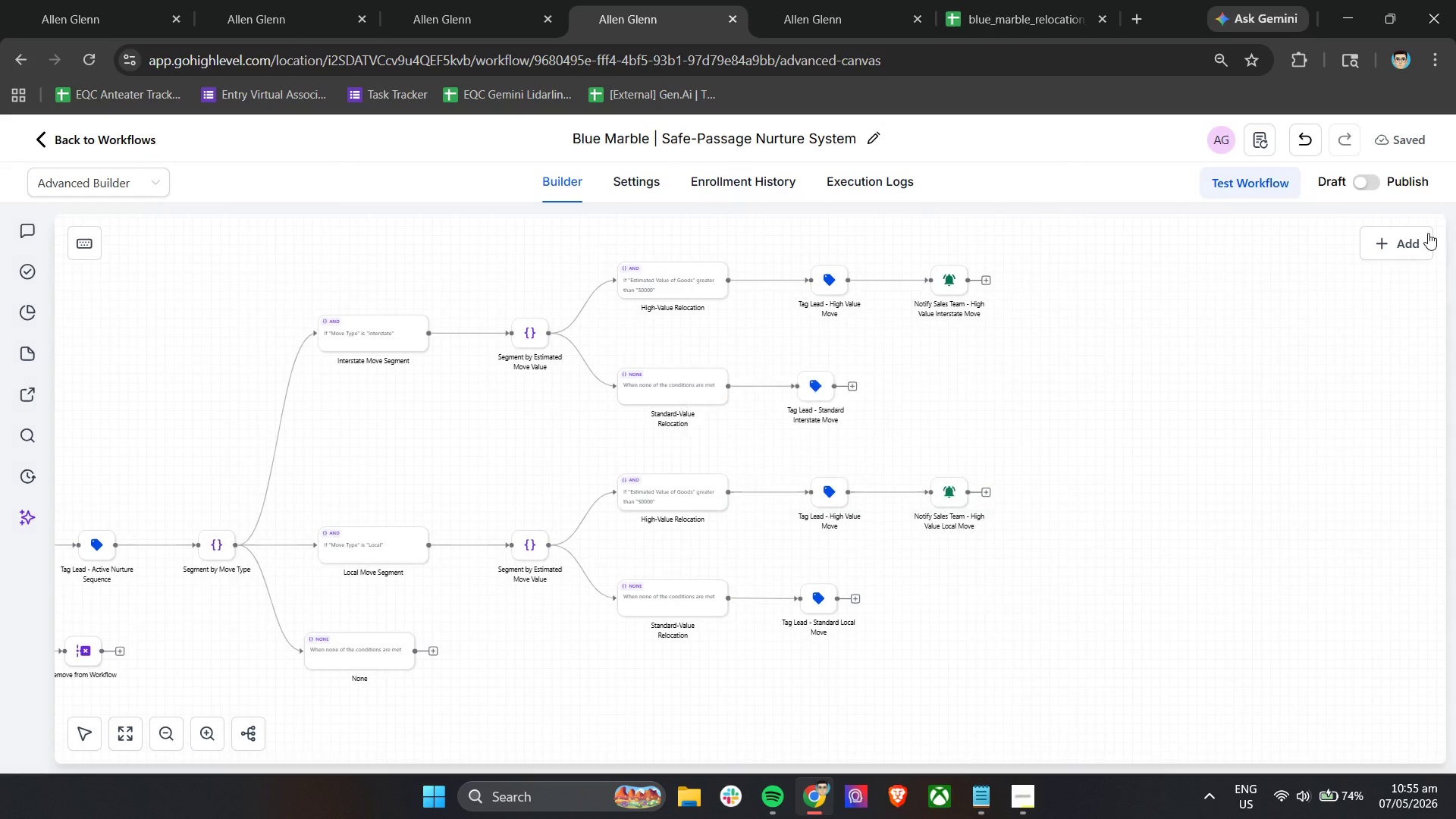 
left_click([1404, 246])
 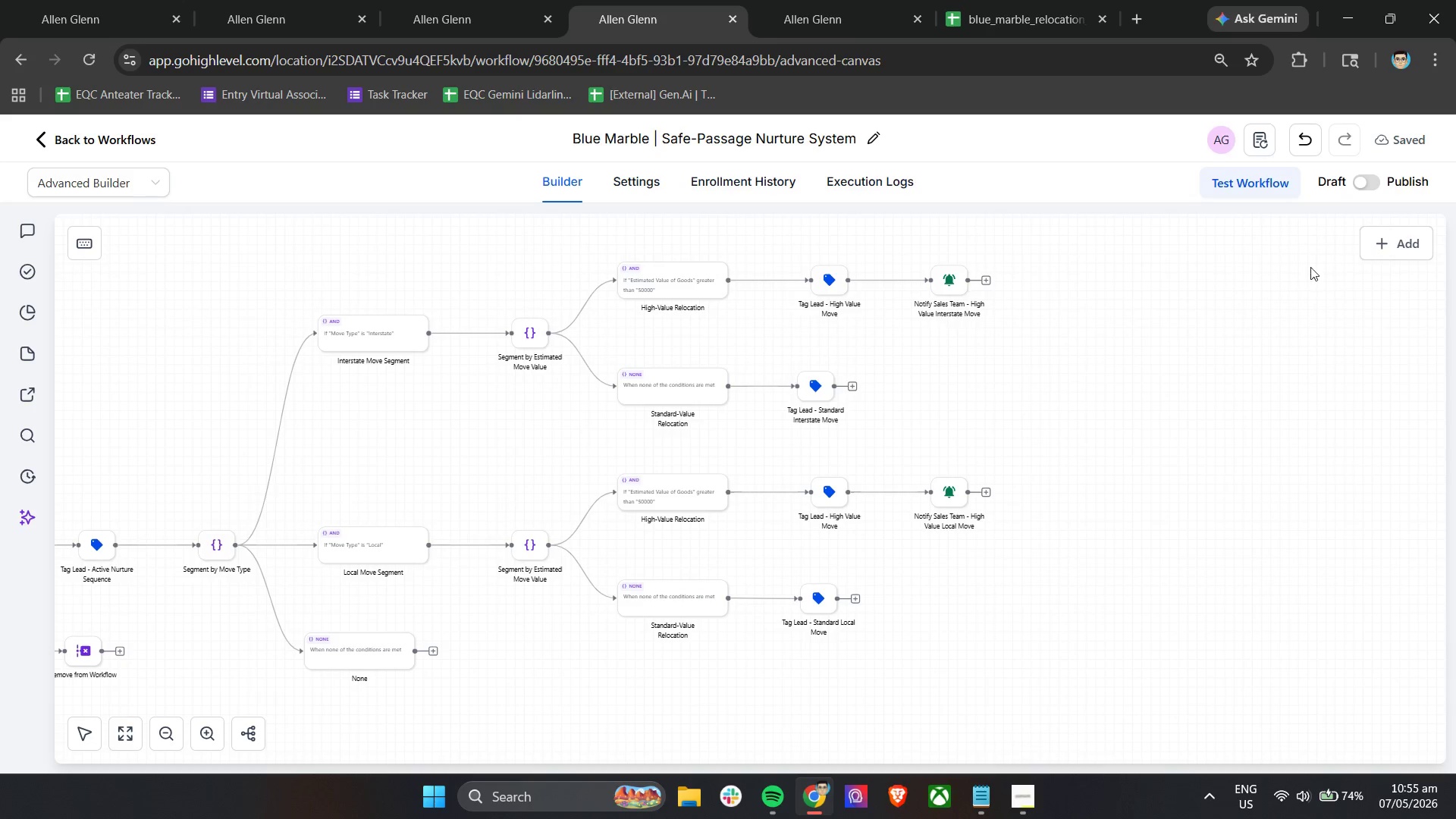 
left_click([1373, 249])
 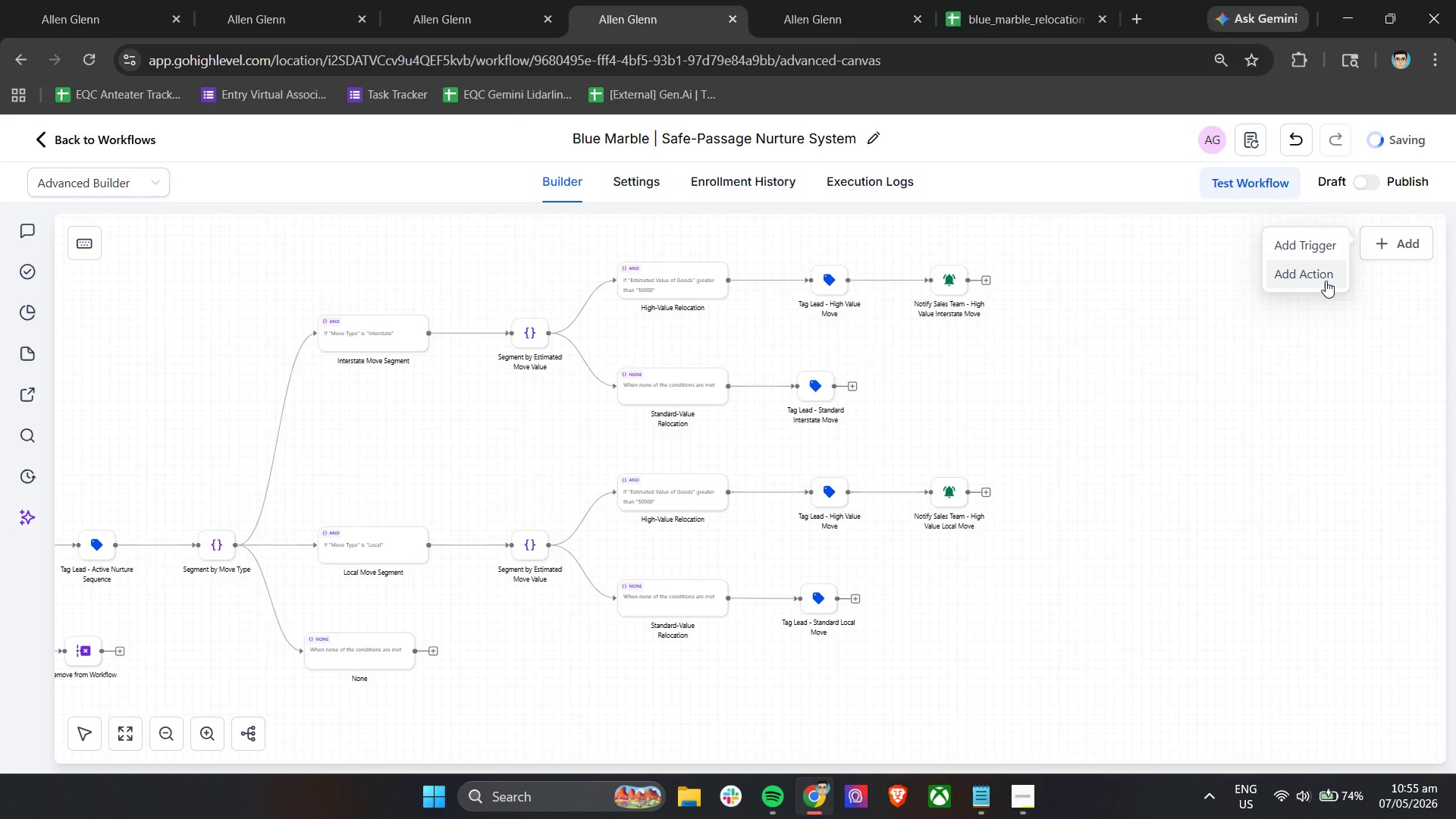 
left_click([1323, 275])
 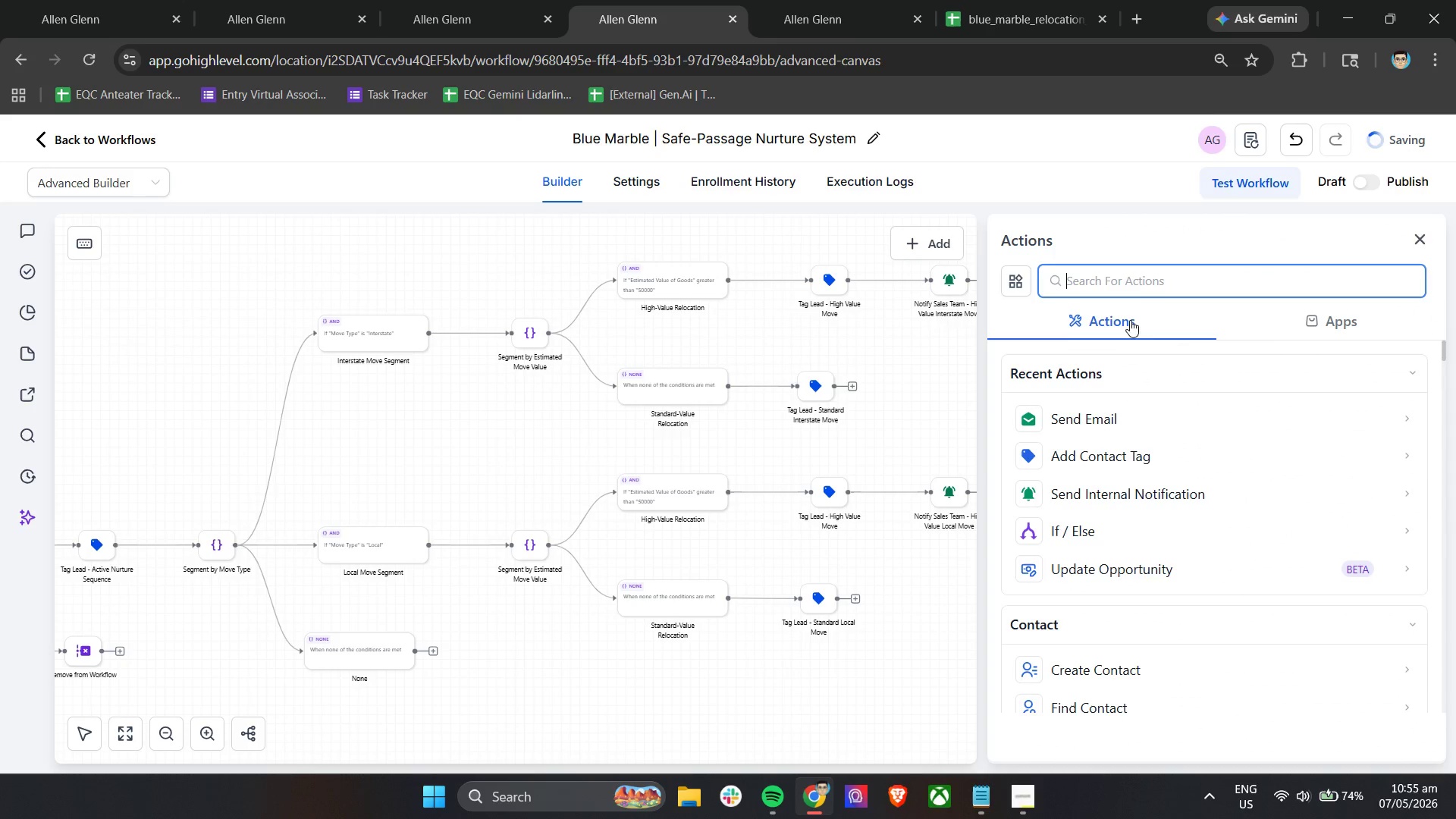 
left_click([1134, 287])
 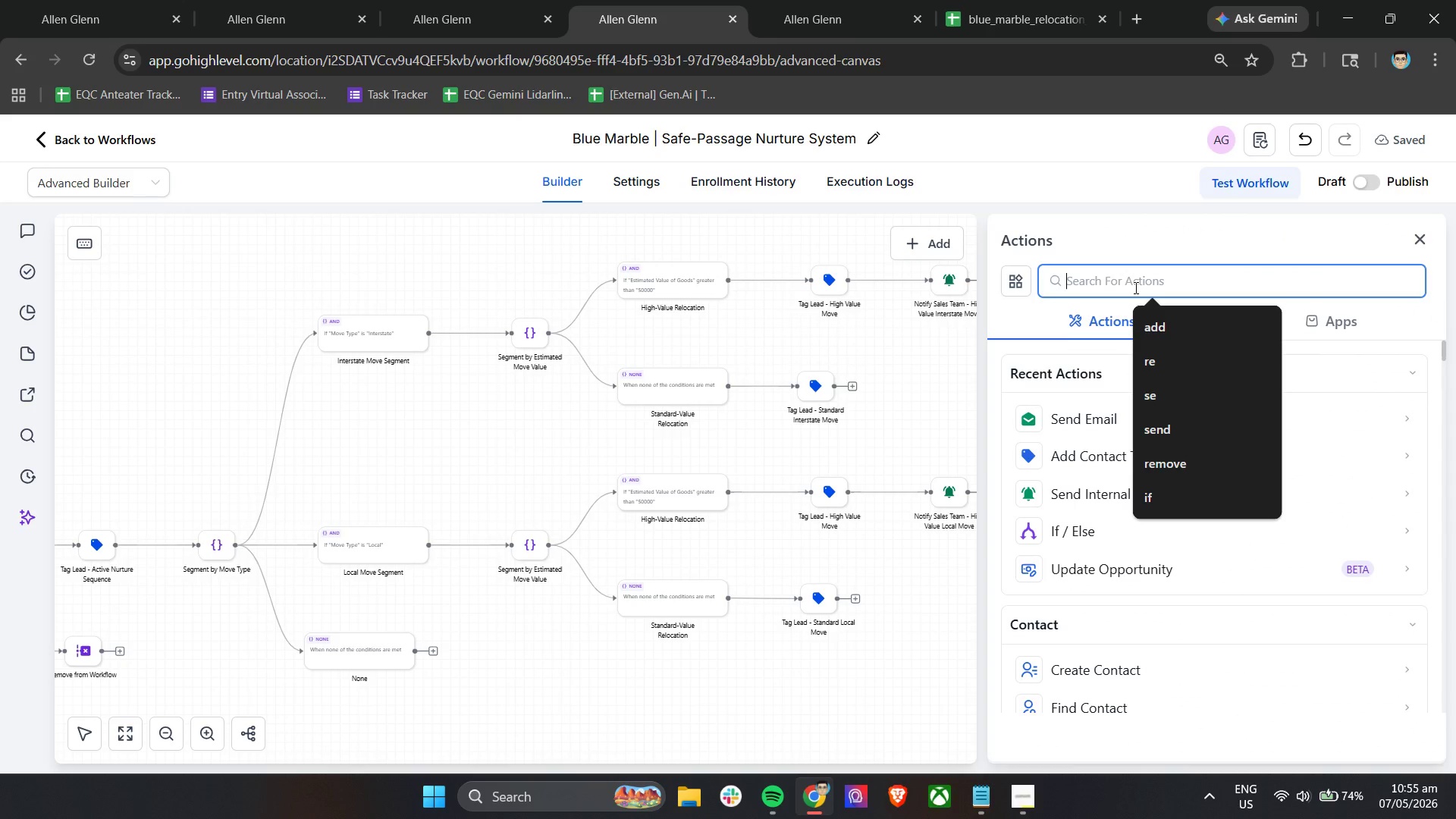 
type(merge)
key(Backspace)
key(Backspace)
key(Backspace)
key(Backspace)
key(Backspace)
 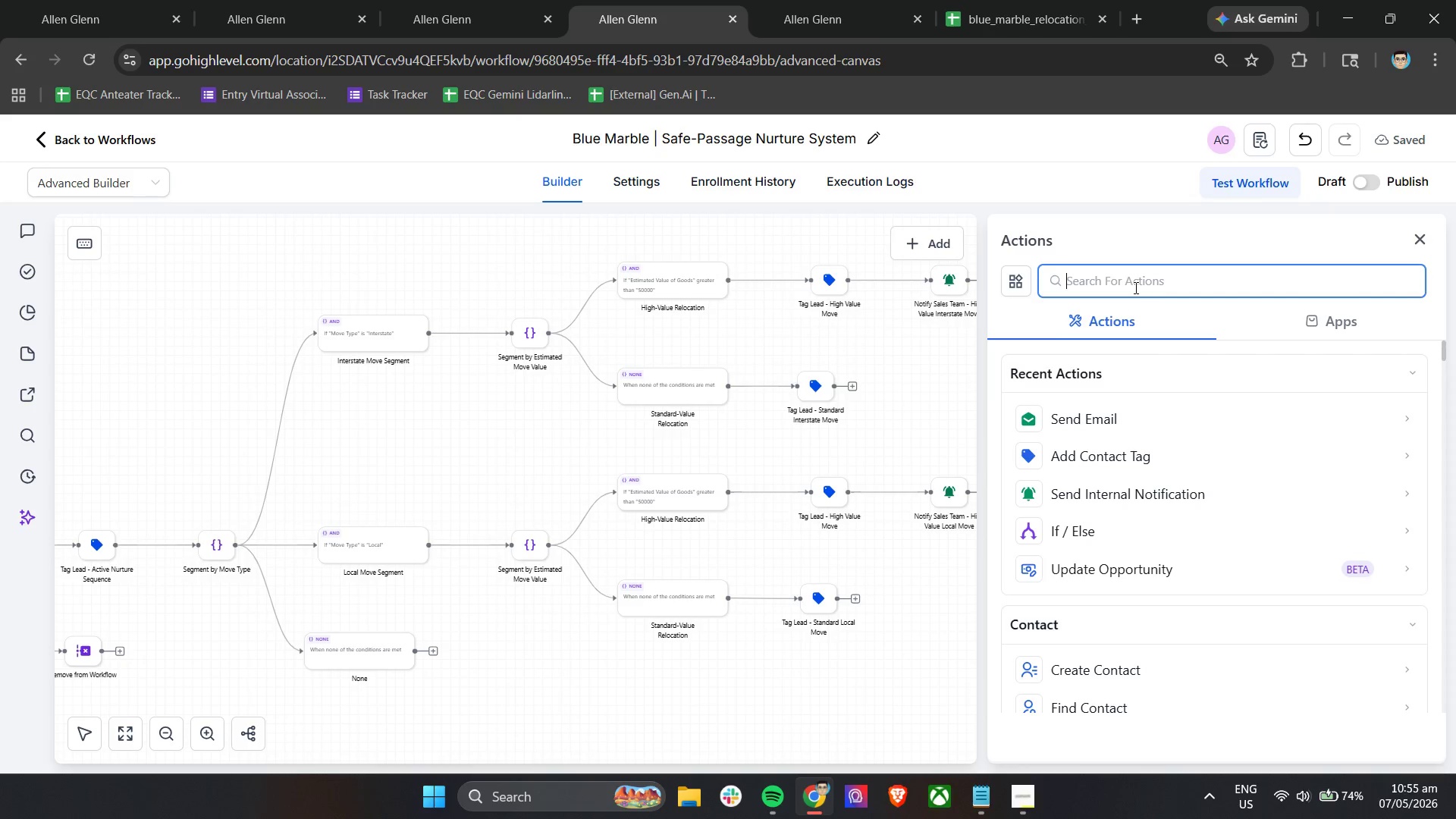 
wait(16.17)
 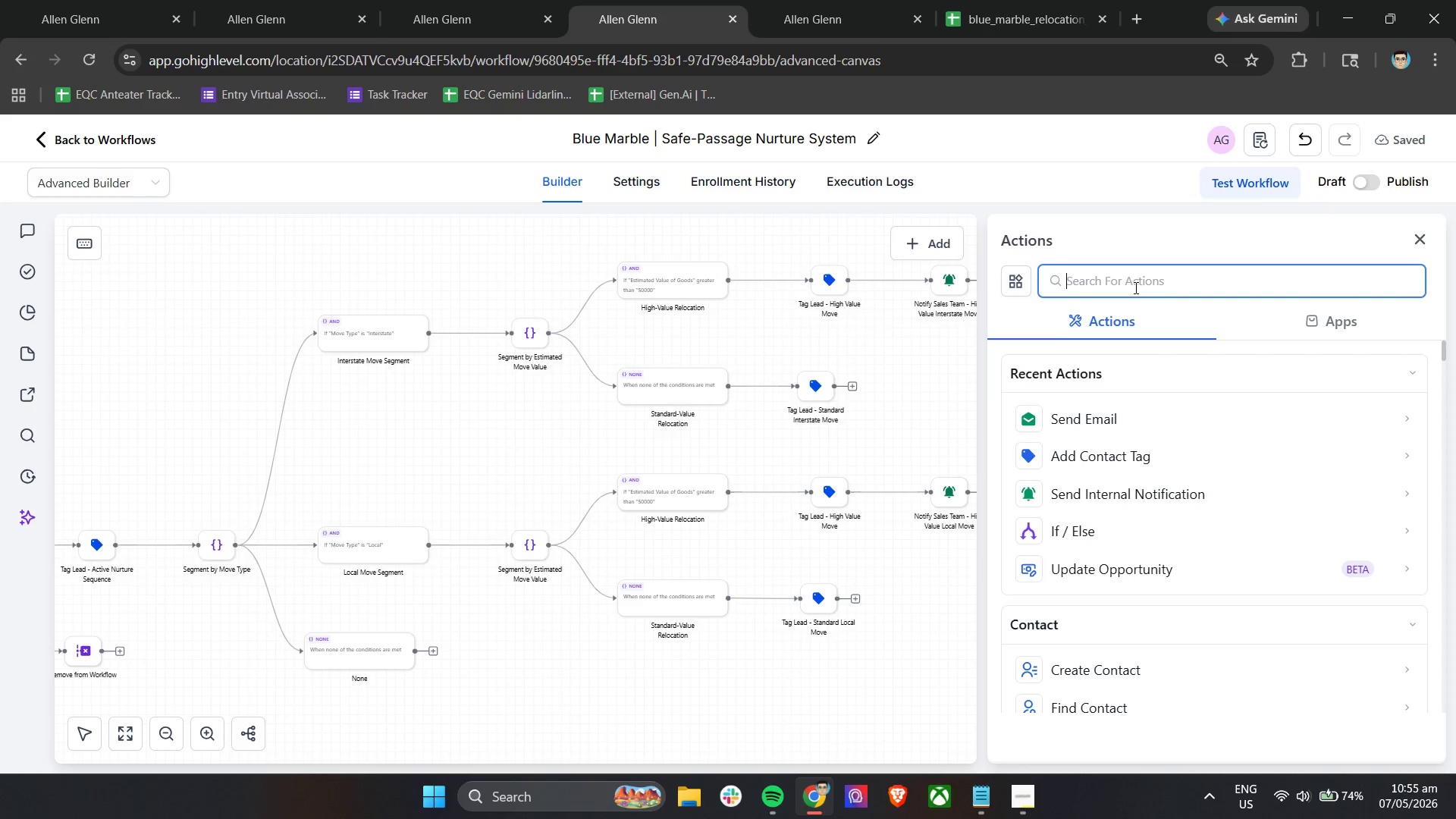 
type(conn)
key(Backspace)
type(n)
key(Backspace)
key(Backspace)
key(Backspace)
key(Backspace)
key(Backspace)
type(segm)
key(Backspace)
key(Backspace)
key(Backspace)
key(Backspace)
key(Backspace)
key(Backspace)
 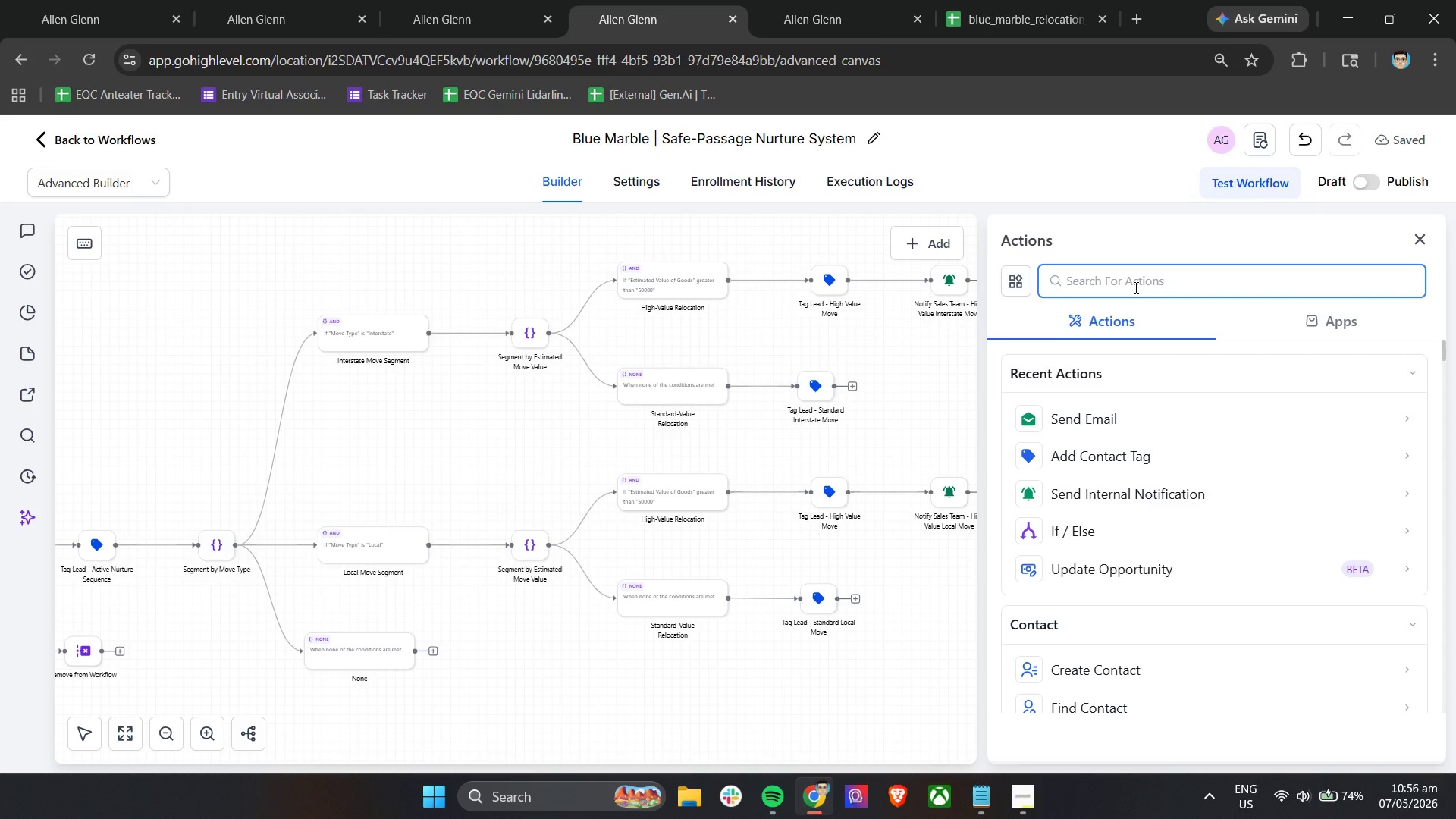 
wait(25.91)
 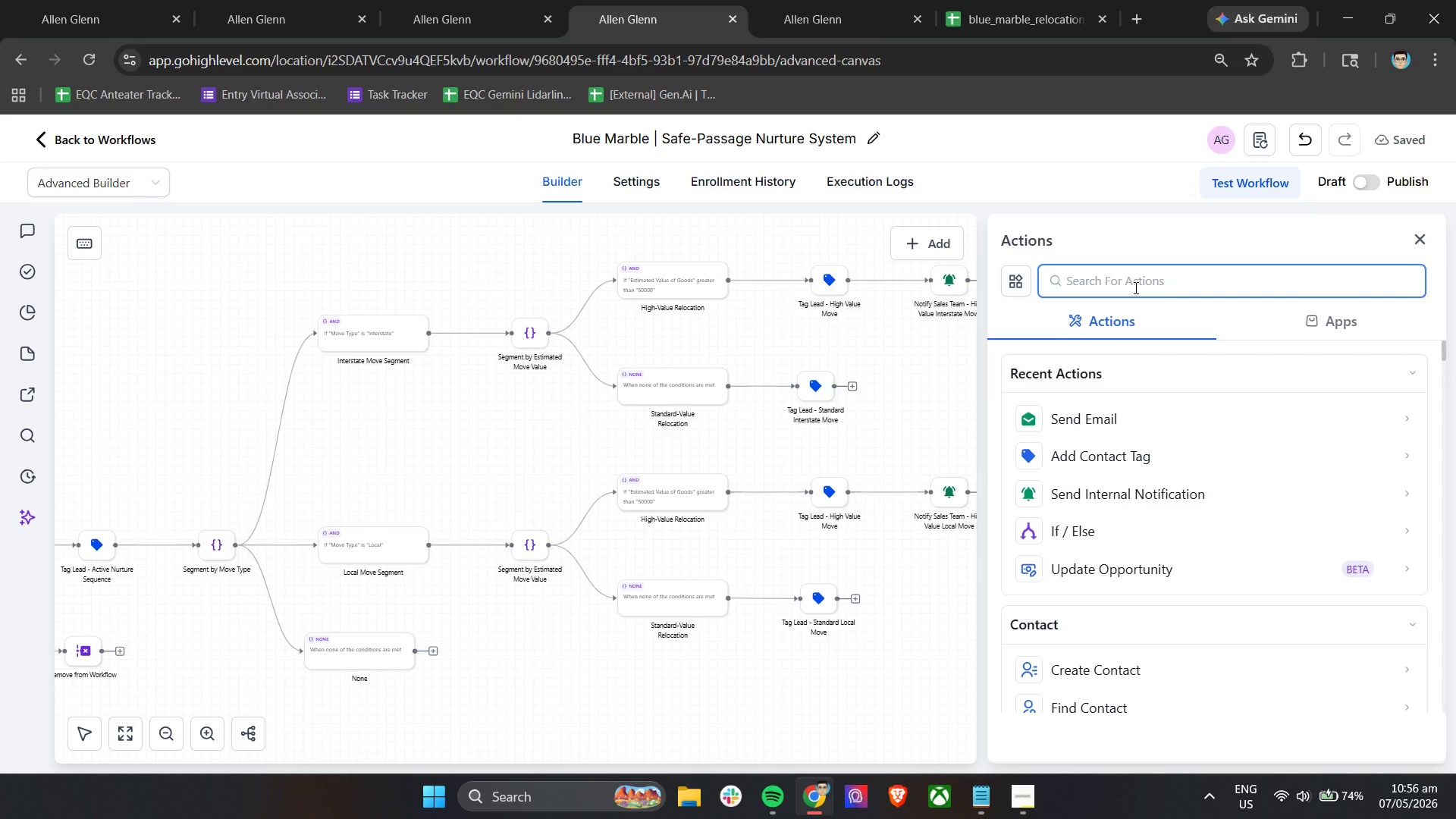 
left_click([96, 179])
 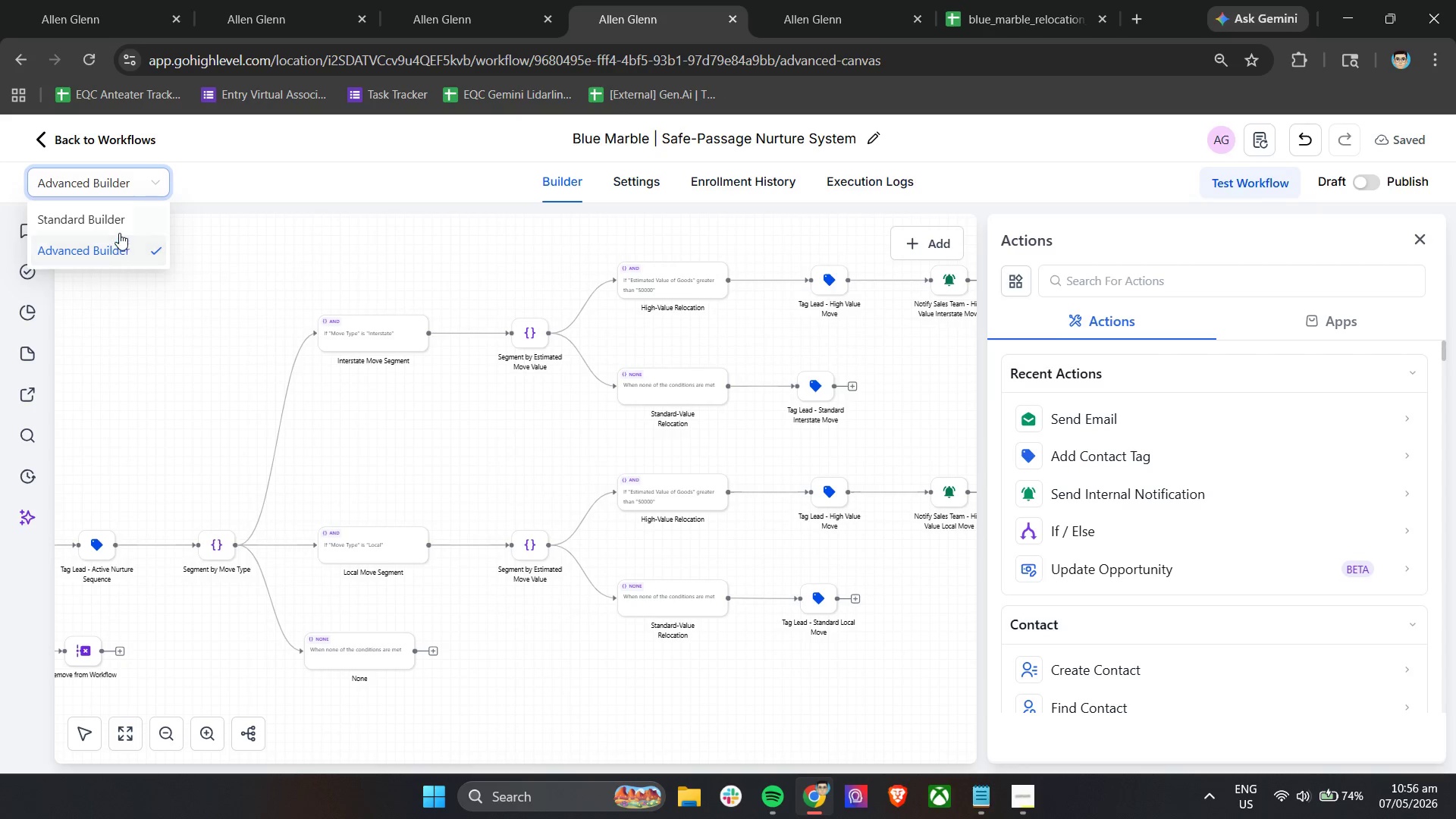 
left_click([121, 227])
 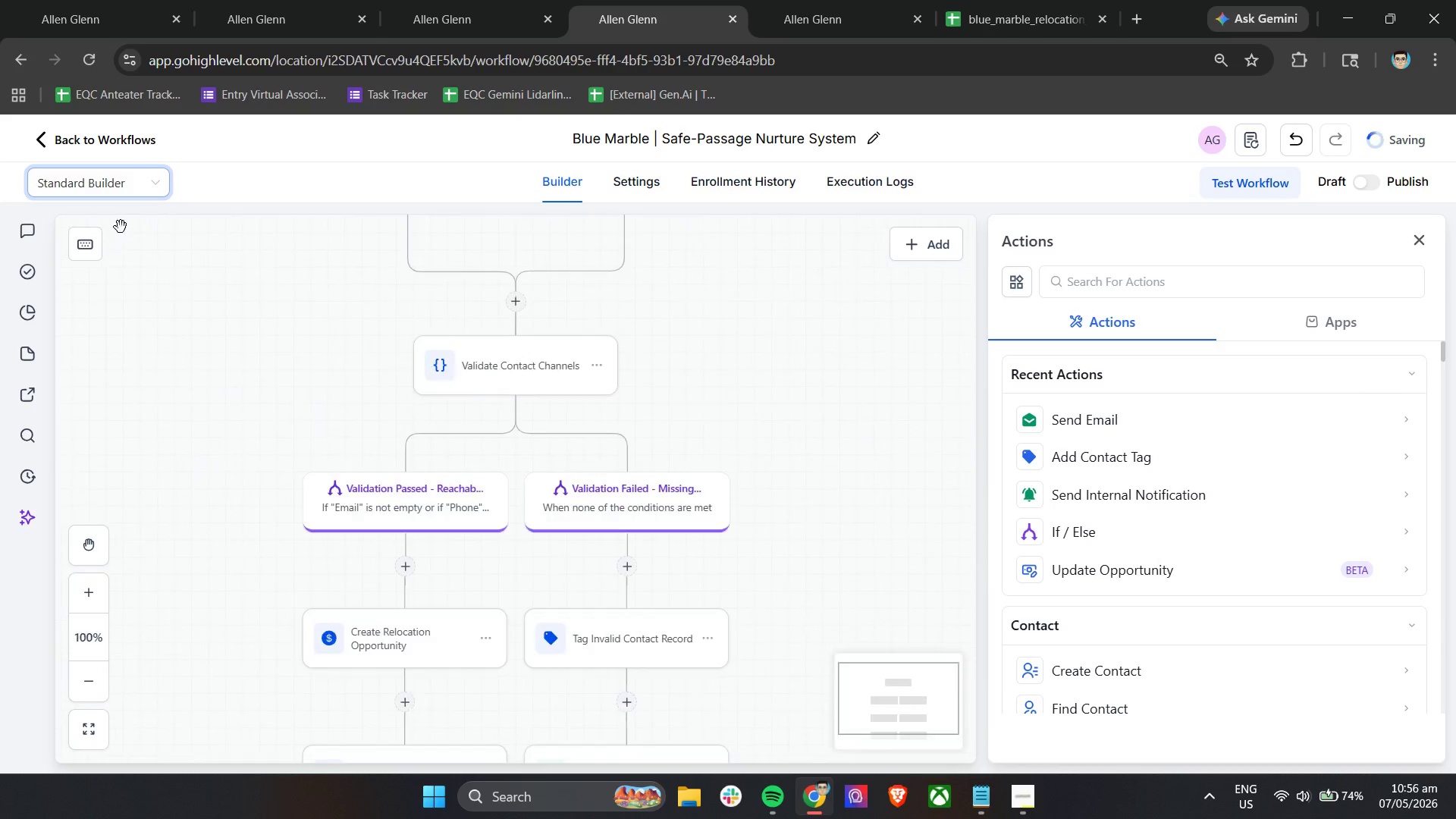 
hold_key(key=ControlLeft, duration=0.58)
scroll: coordinate [782, 495], scroll_direction: down, amount: 23.0
 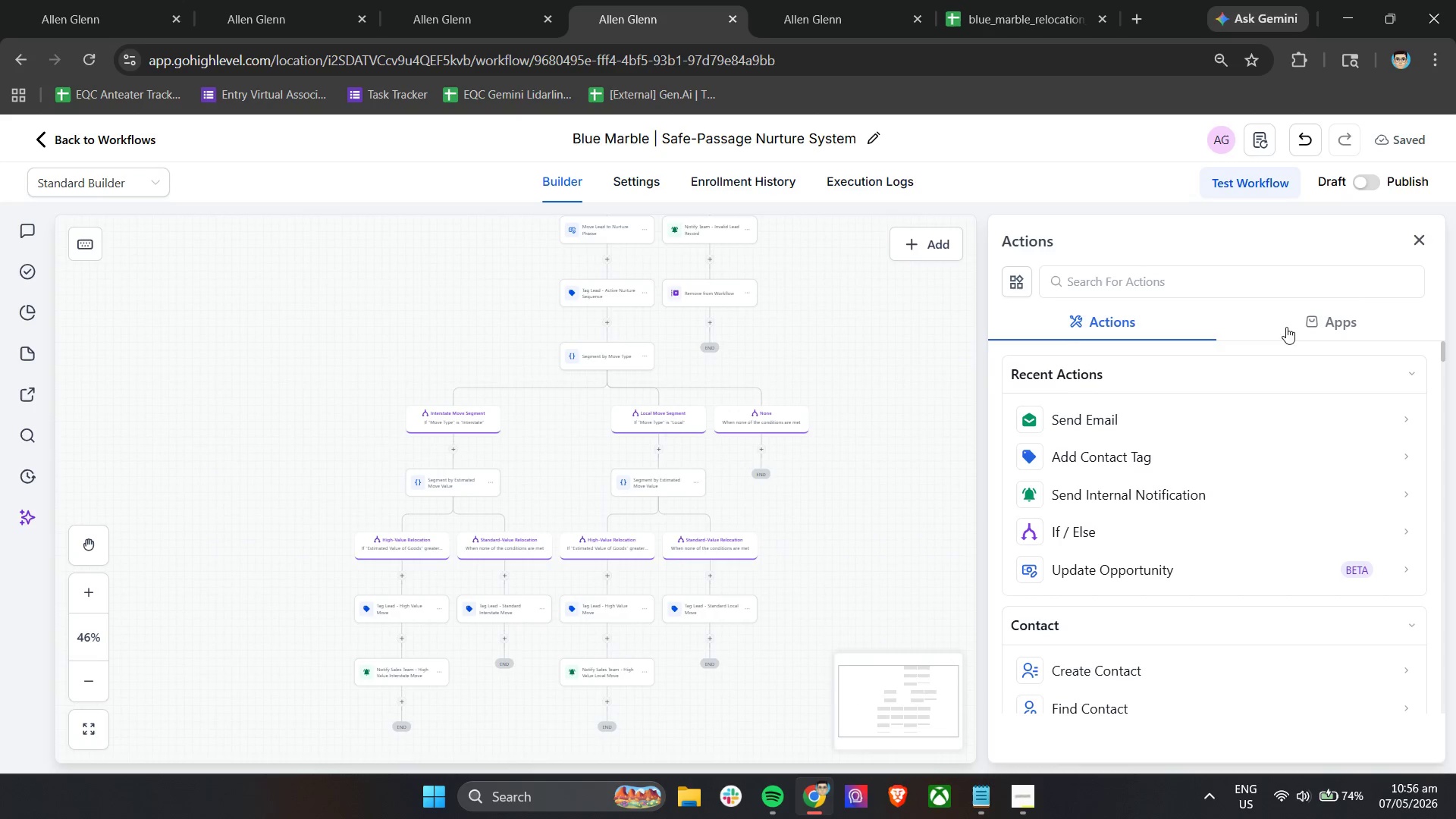 
left_click([1423, 240])
 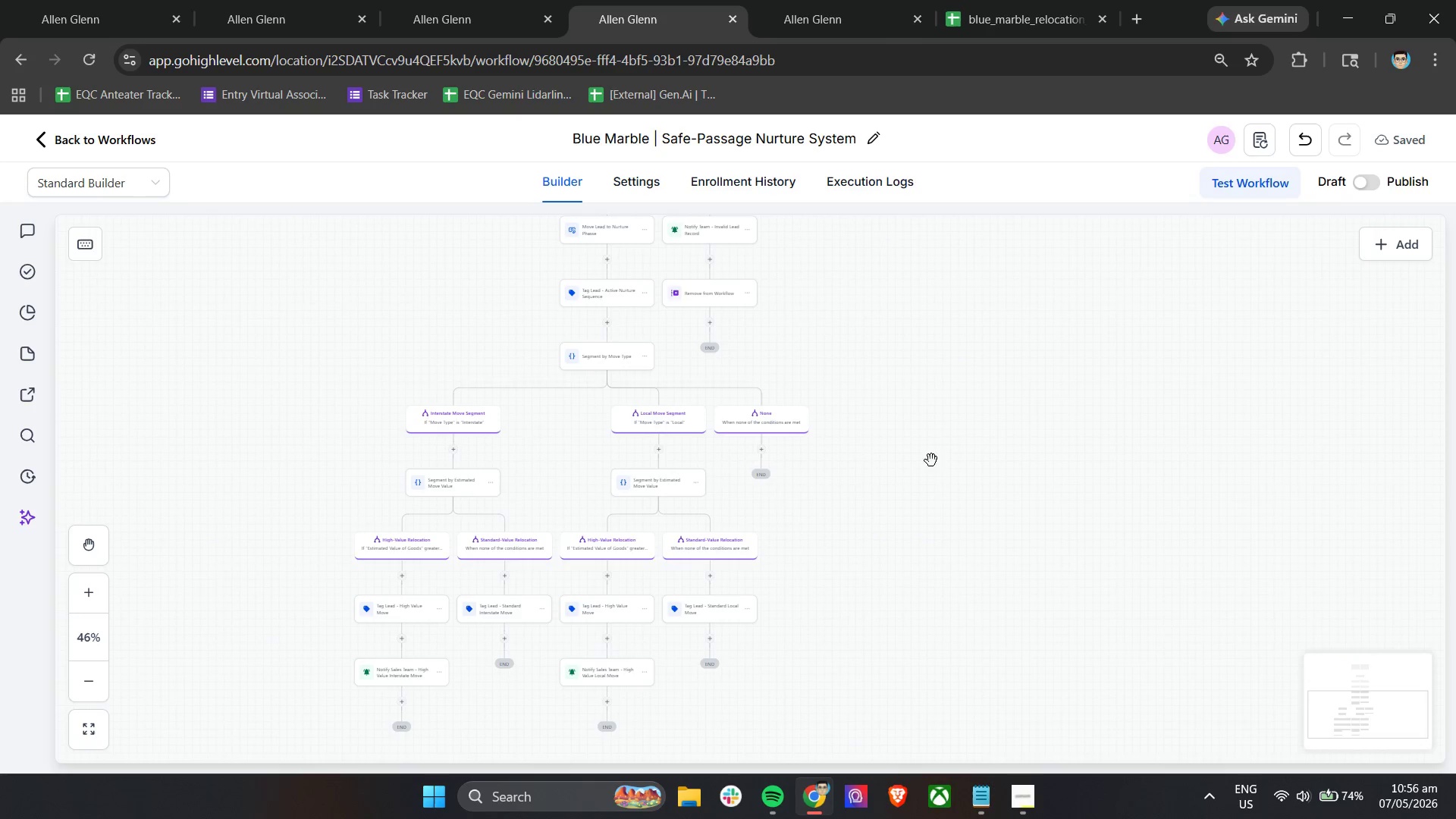 
hold_key(key=ShiftLeft, duration=0.42)
scroll: coordinate [924, 576], scroll_direction: up, amount: 1.0
 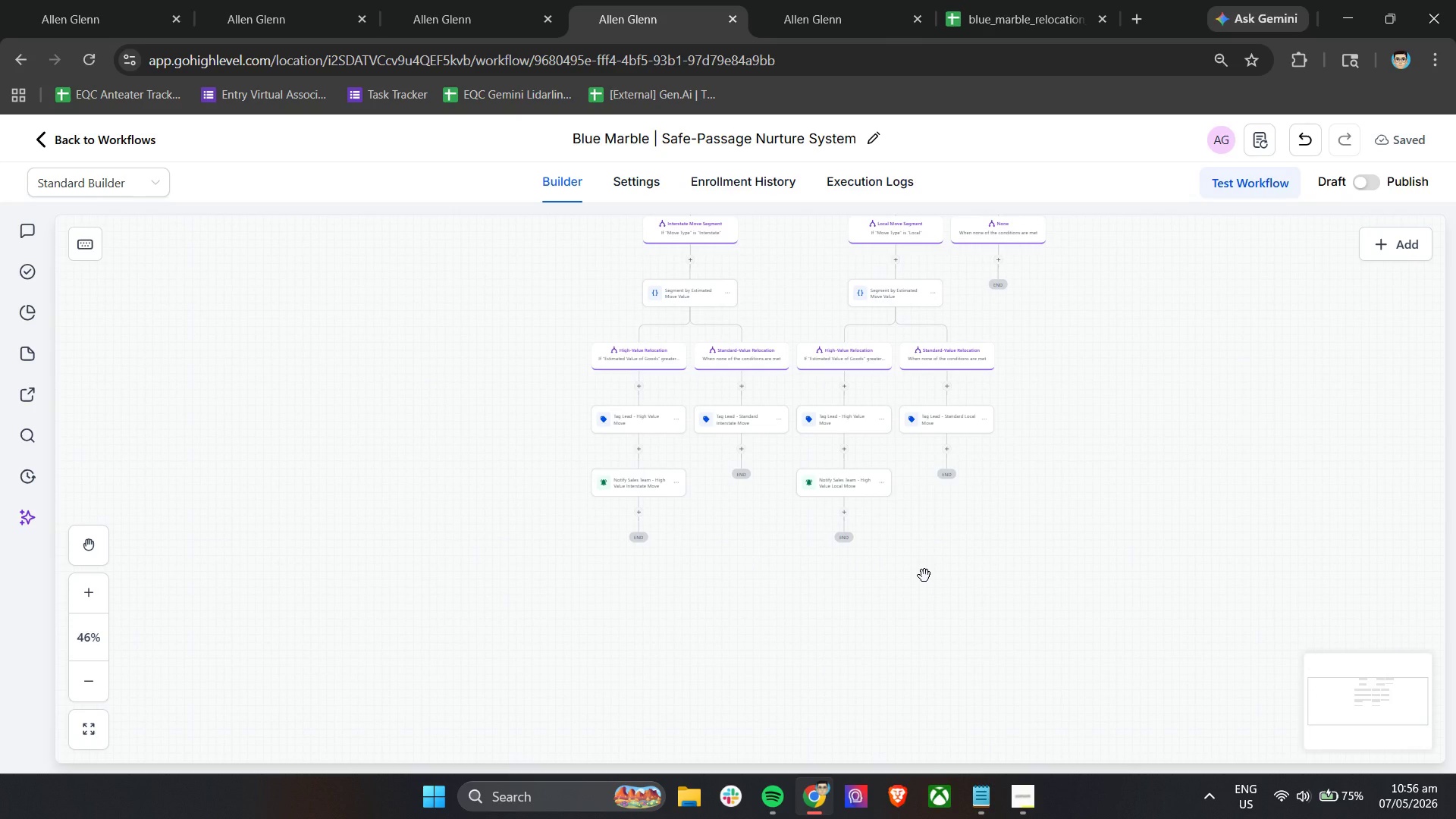 
wait(30.13)
 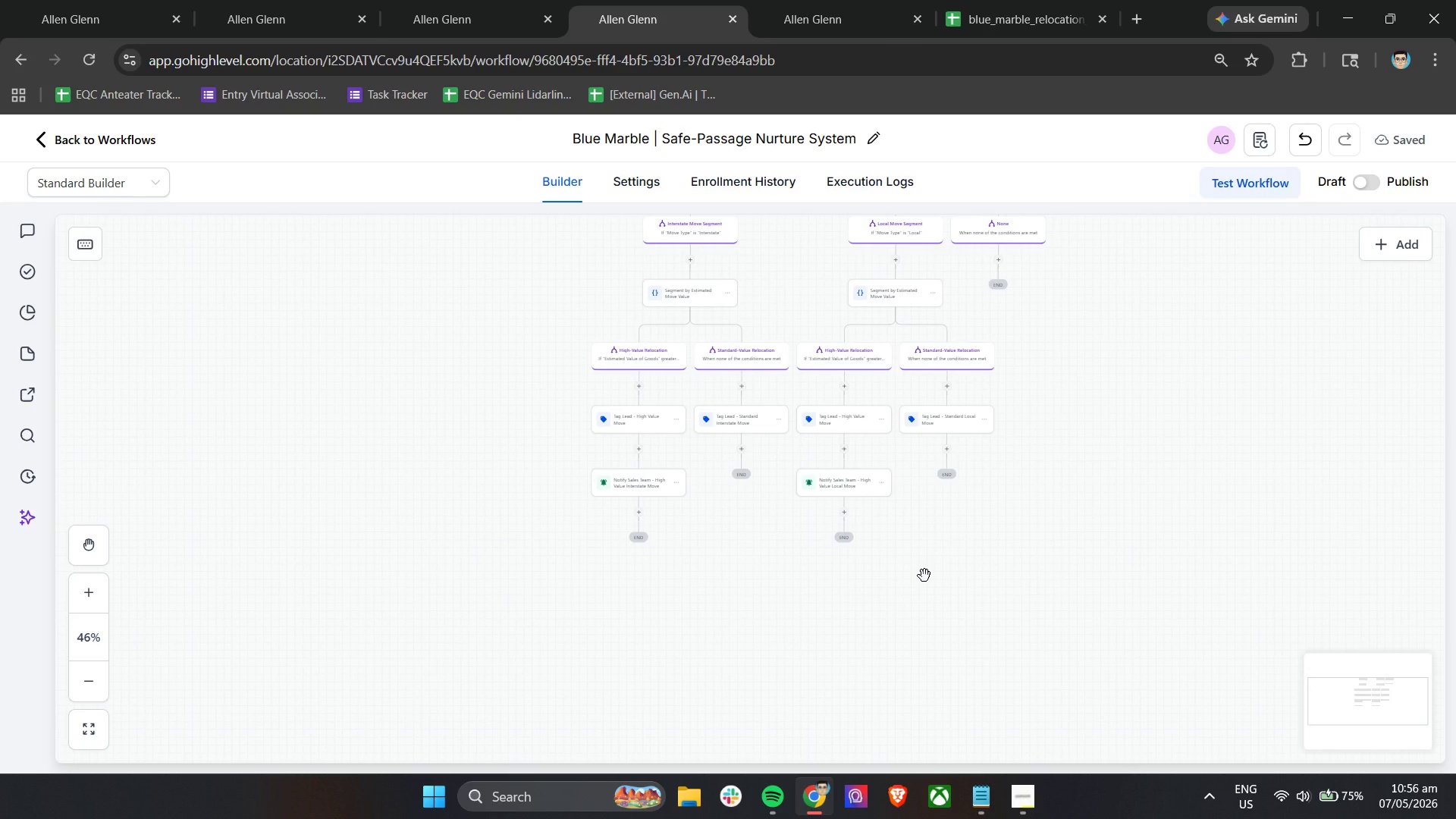 
left_click([1401, 249])
 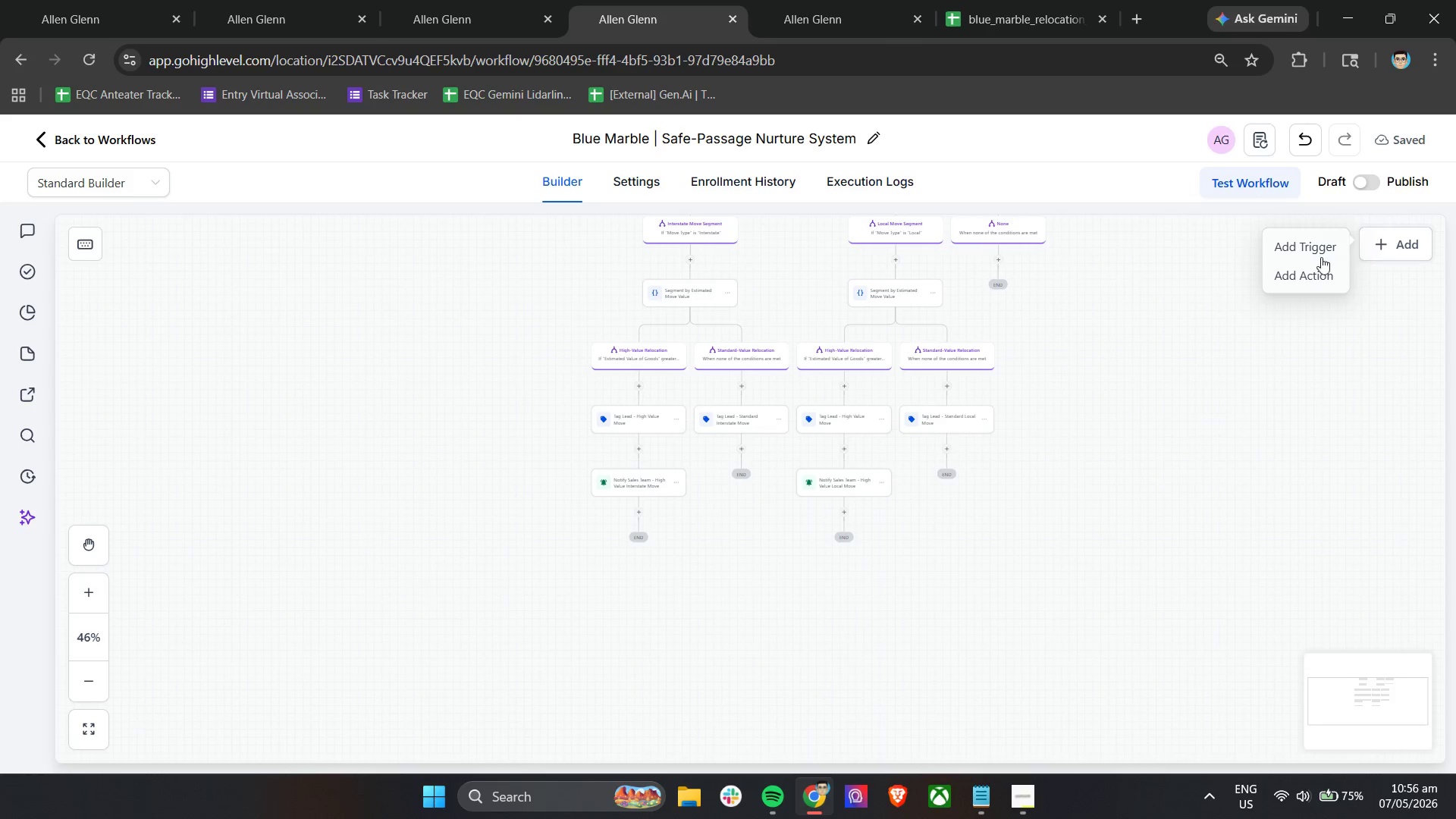 
left_click([1305, 280])
 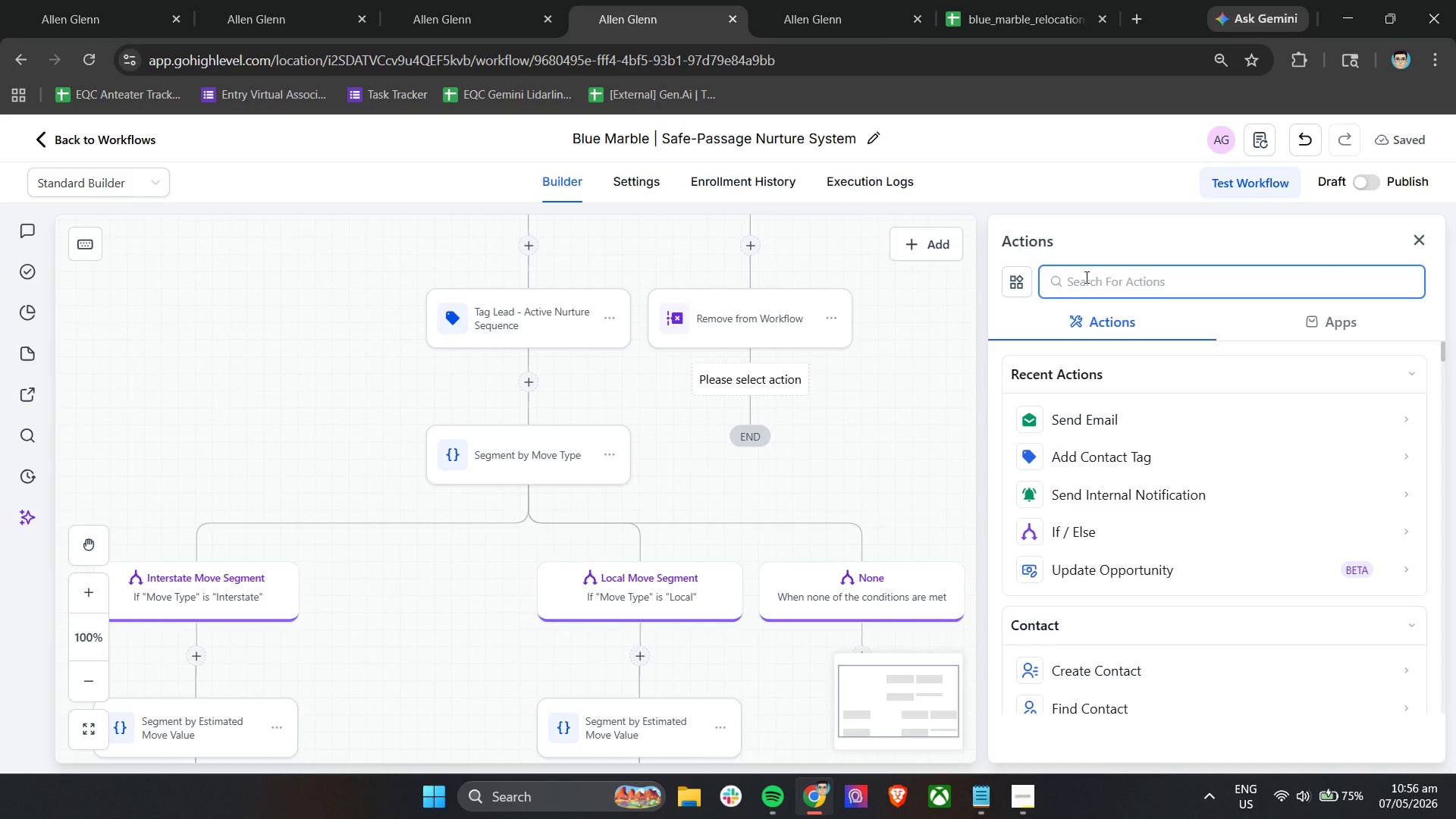 
type(unif)
key(Backspace)
key(Backspace)
key(Backspace)
key(Backspace)
key(Backspace)
key(Backspace)
 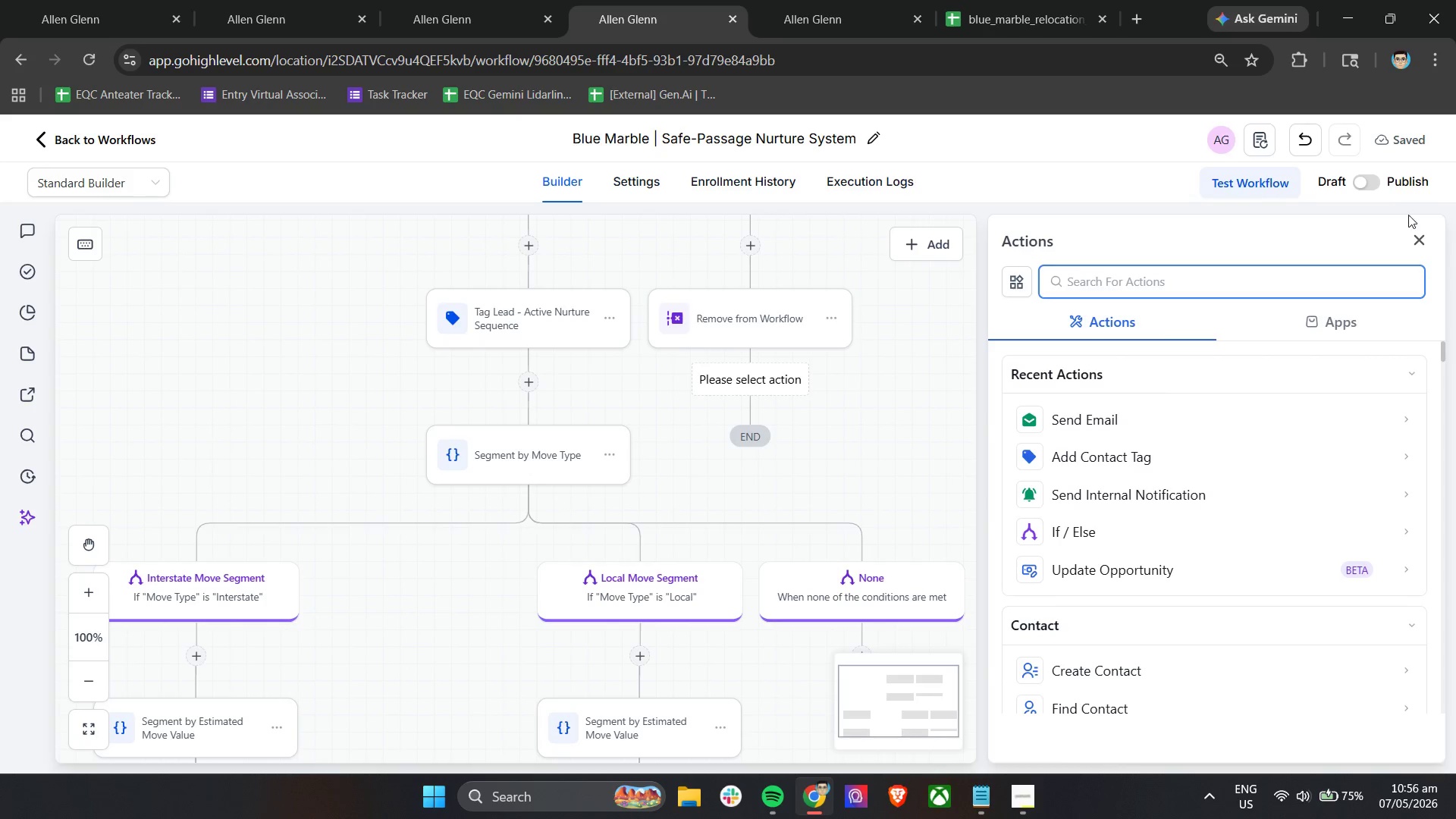 
left_click([1420, 236])
 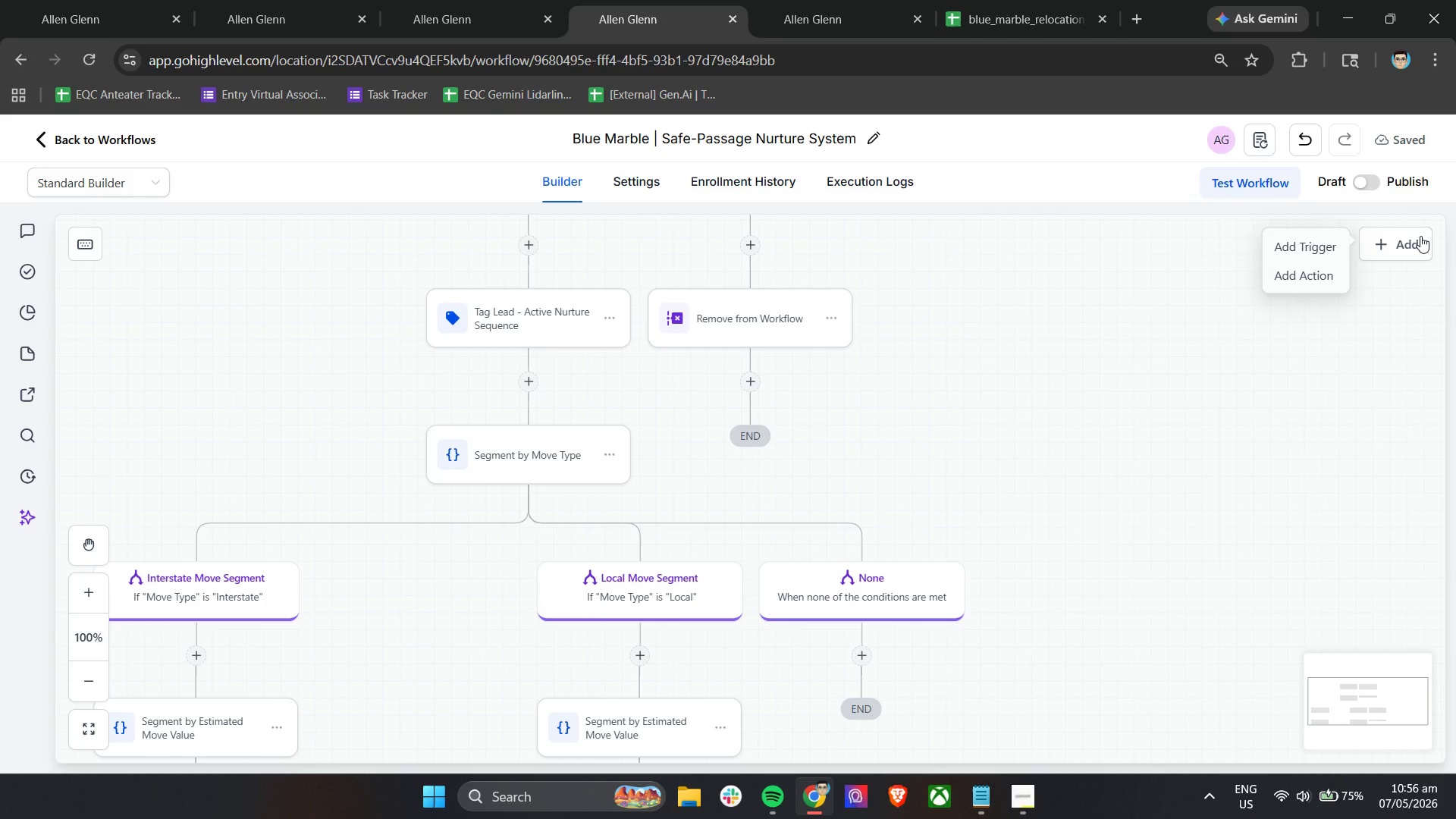 
scroll: coordinate [899, 383], scroll_direction: down, amount: 4.0
 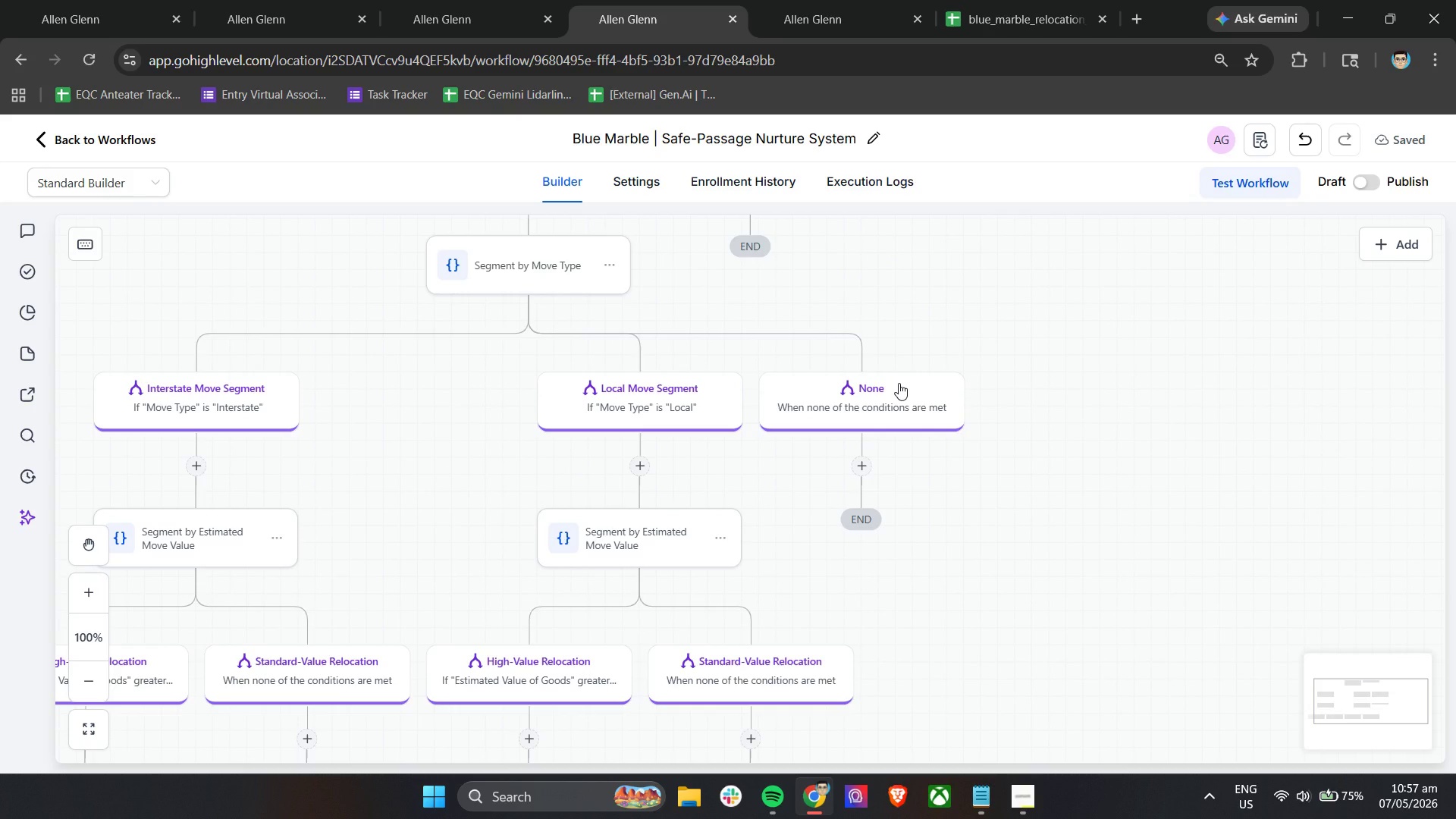 
wait(21.19)
 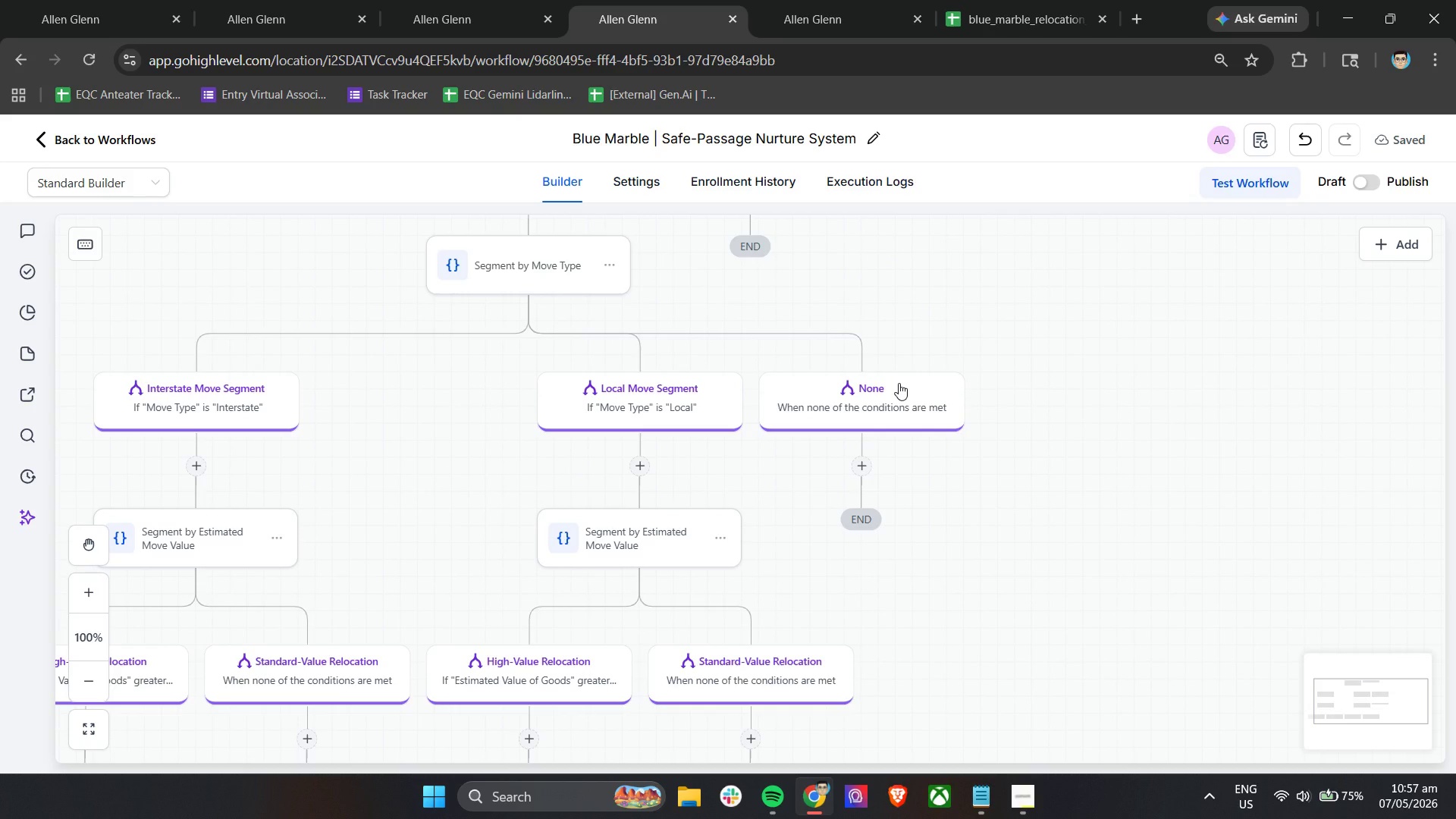 
hold_key(key=ShiftLeft, duration=0.66)
 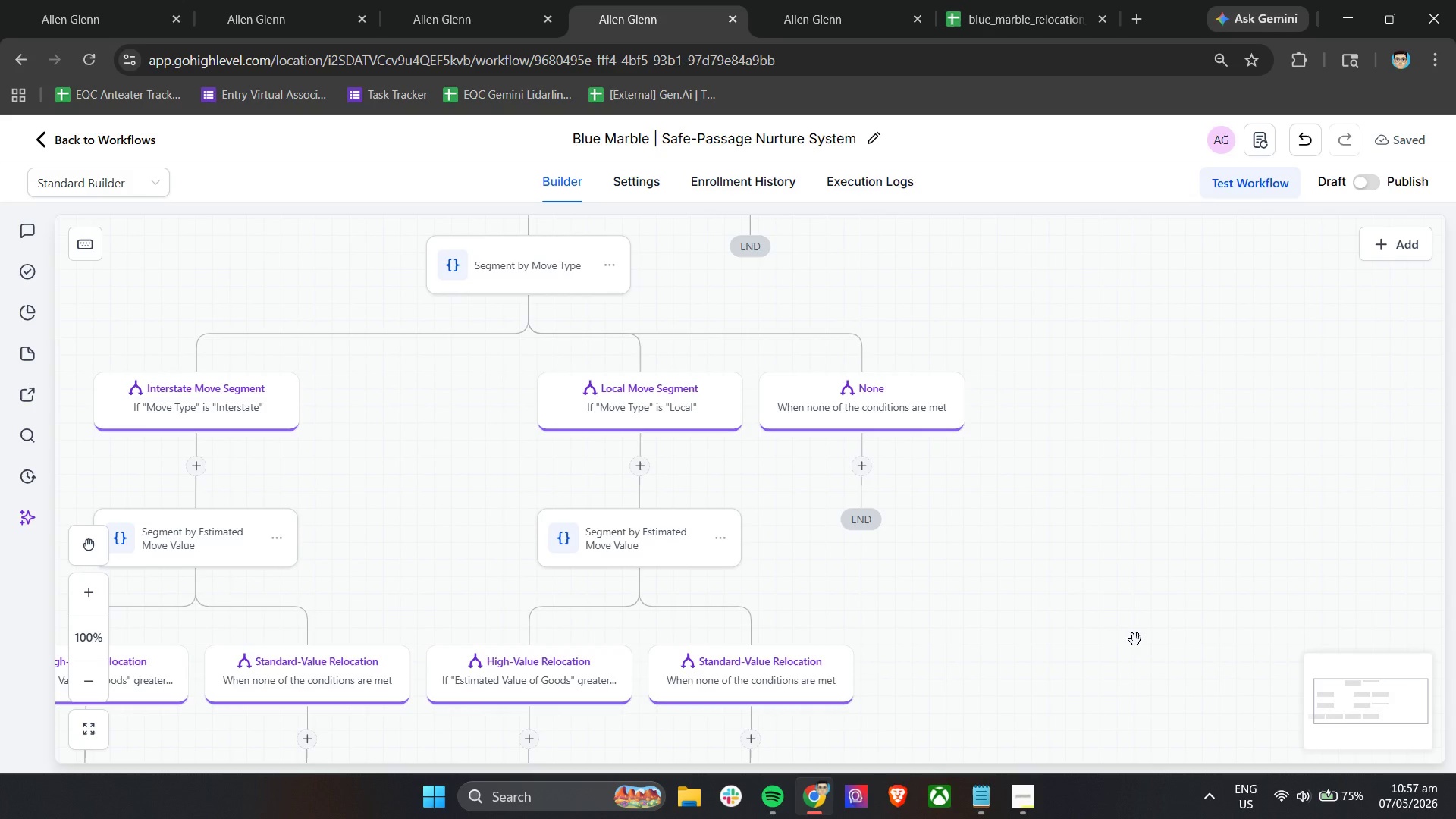 
hold_key(key=ShiftLeft, duration=0.98)
scroll: coordinate [1135, 639], scroll_direction: up, amount: 3.0
 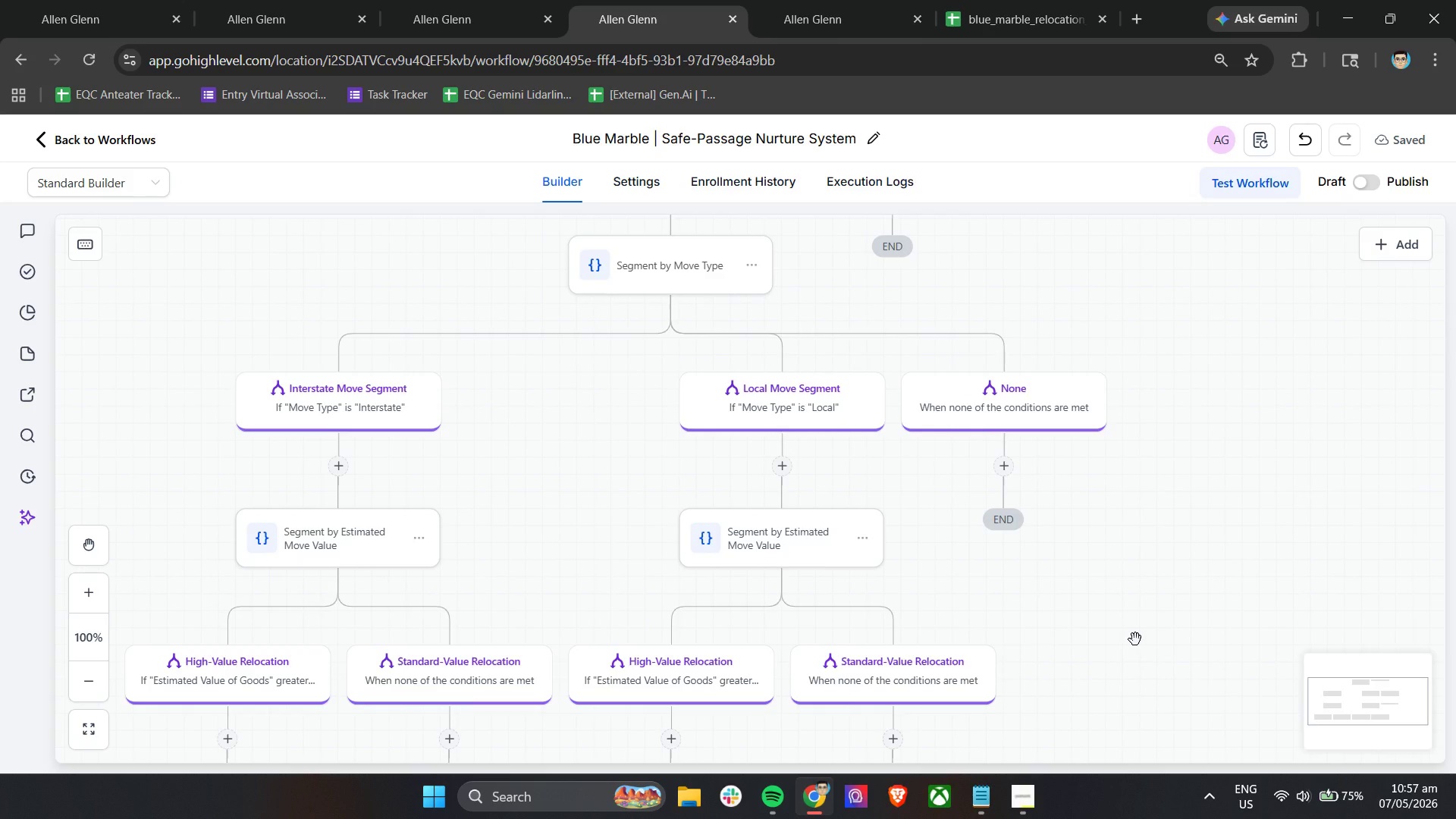 
wait(15.54)
 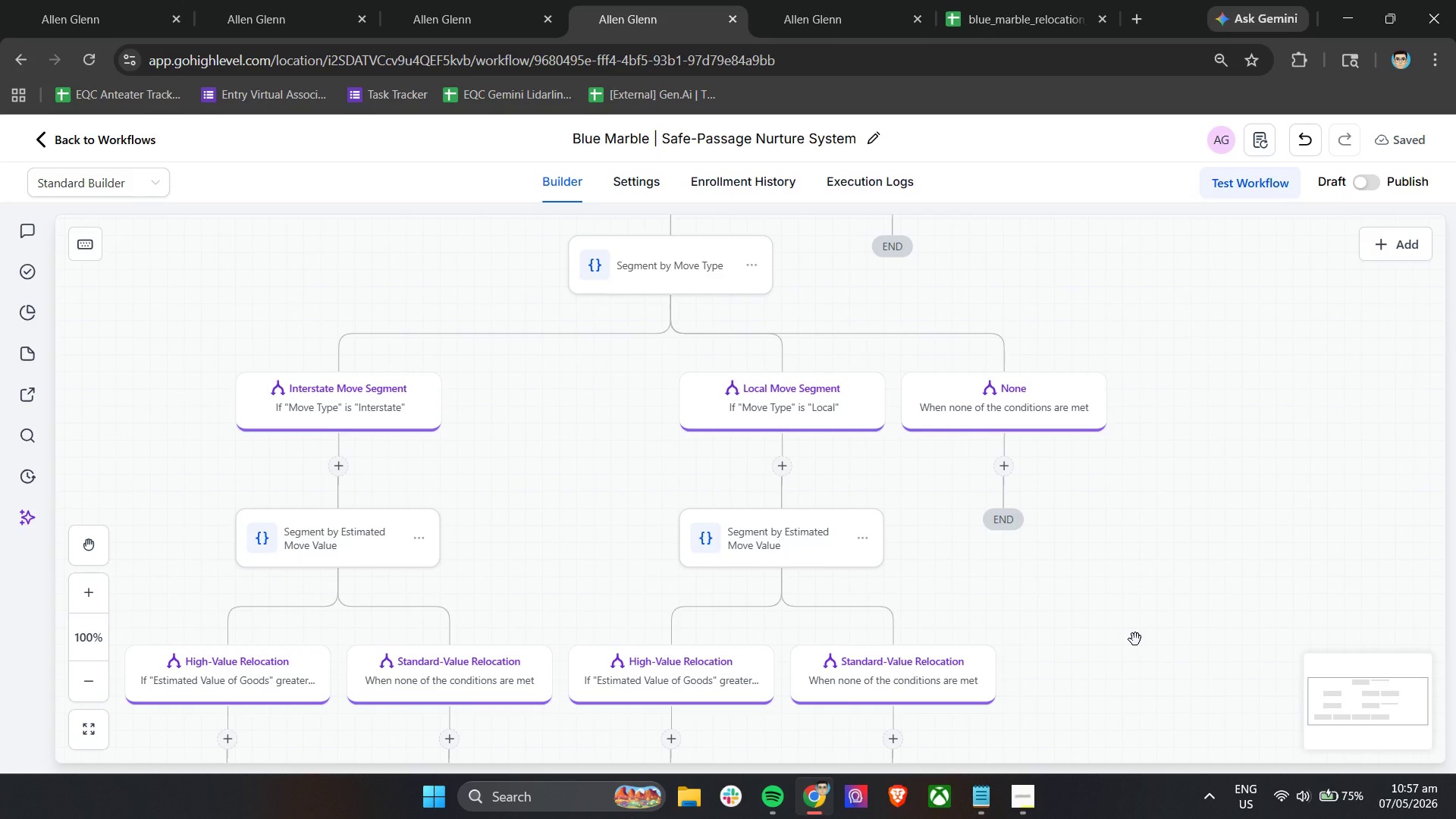 
hold_key(key=ShiftLeft, duration=0.77)
scroll: coordinate [1135, 639], scroll_direction: up, amount: 4.0
 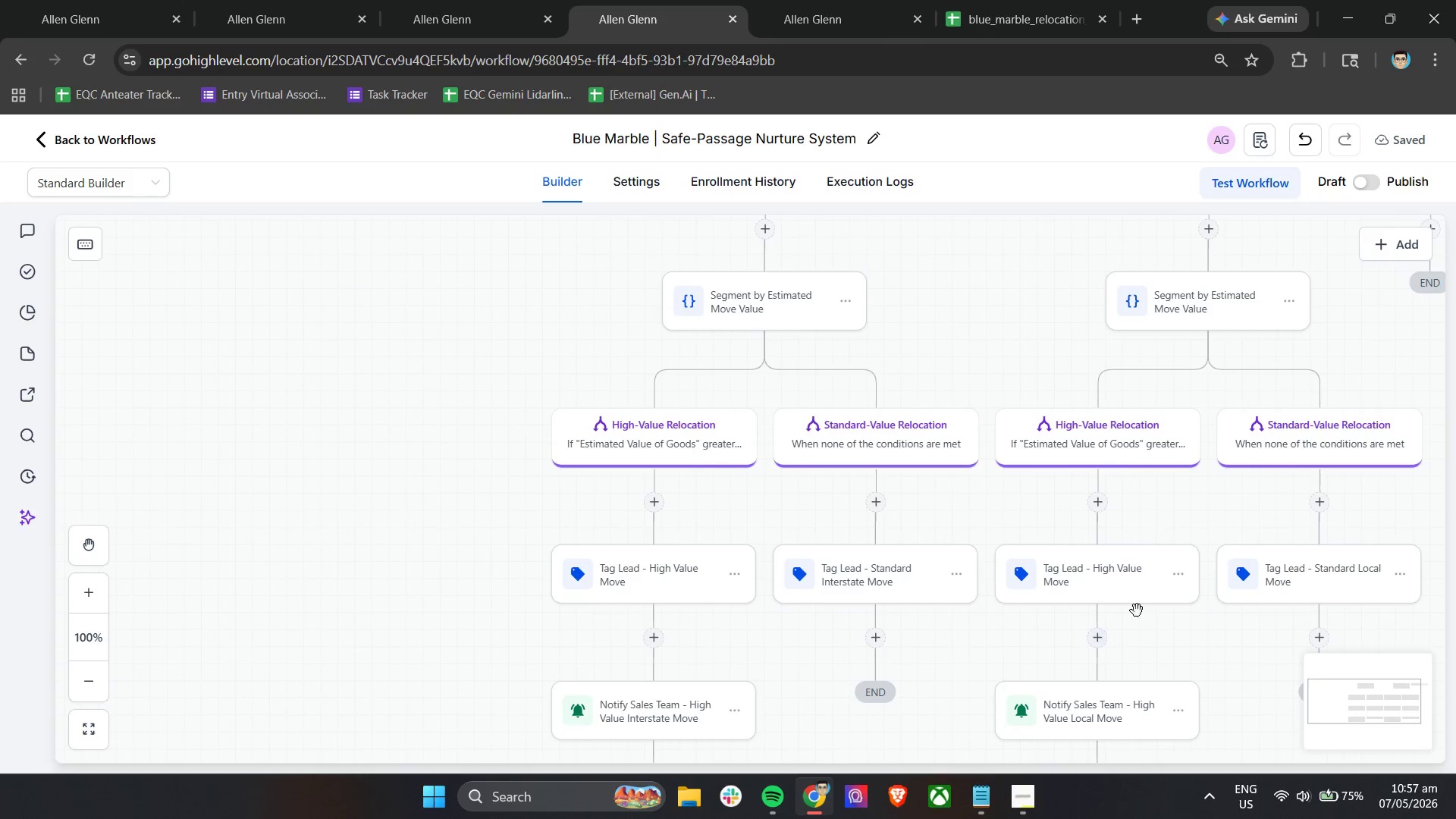 
scroll: coordinate [1117, 615], scroll_direction: down, amount: 5.0
 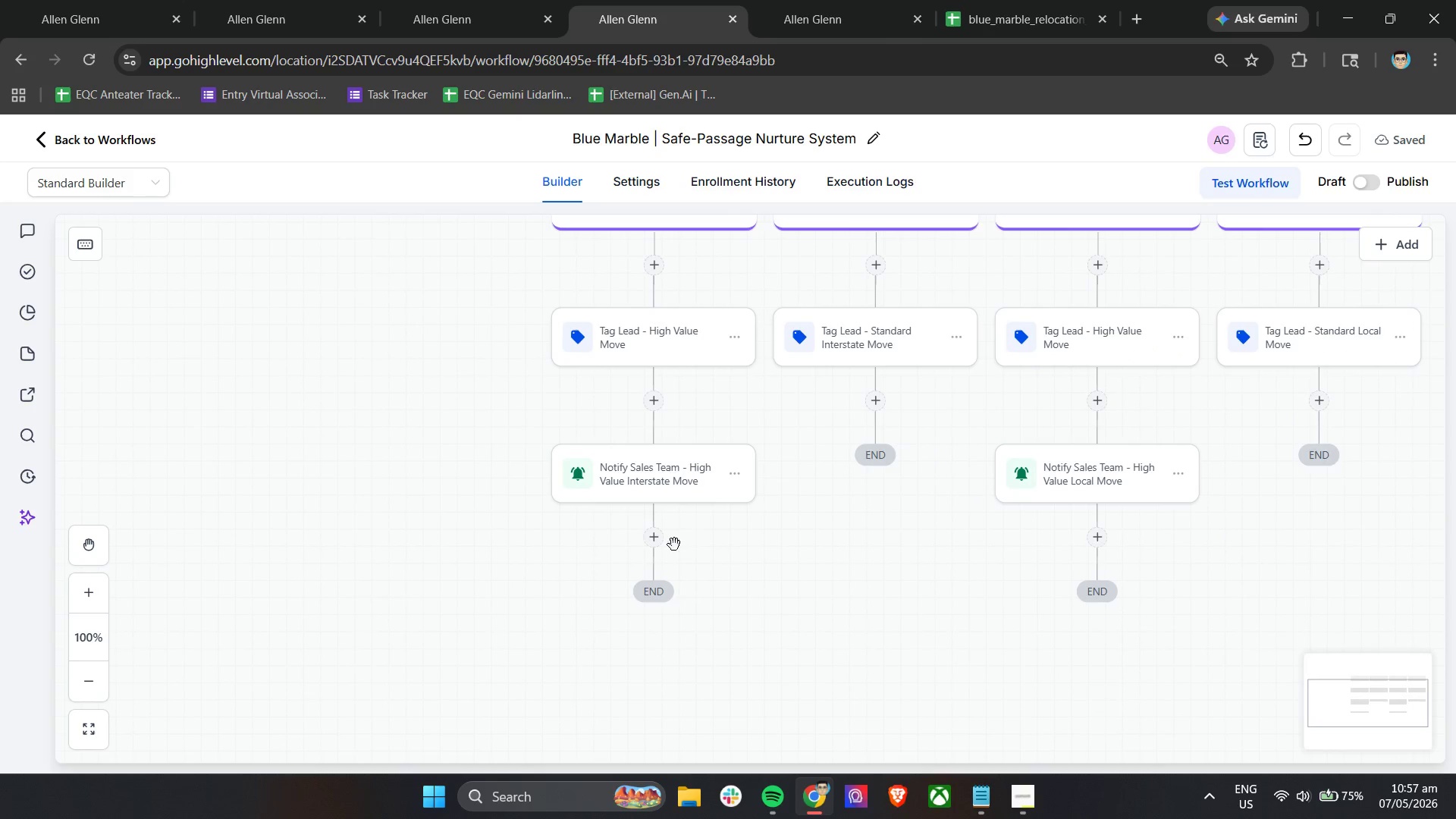 
left_click([656, 544])
 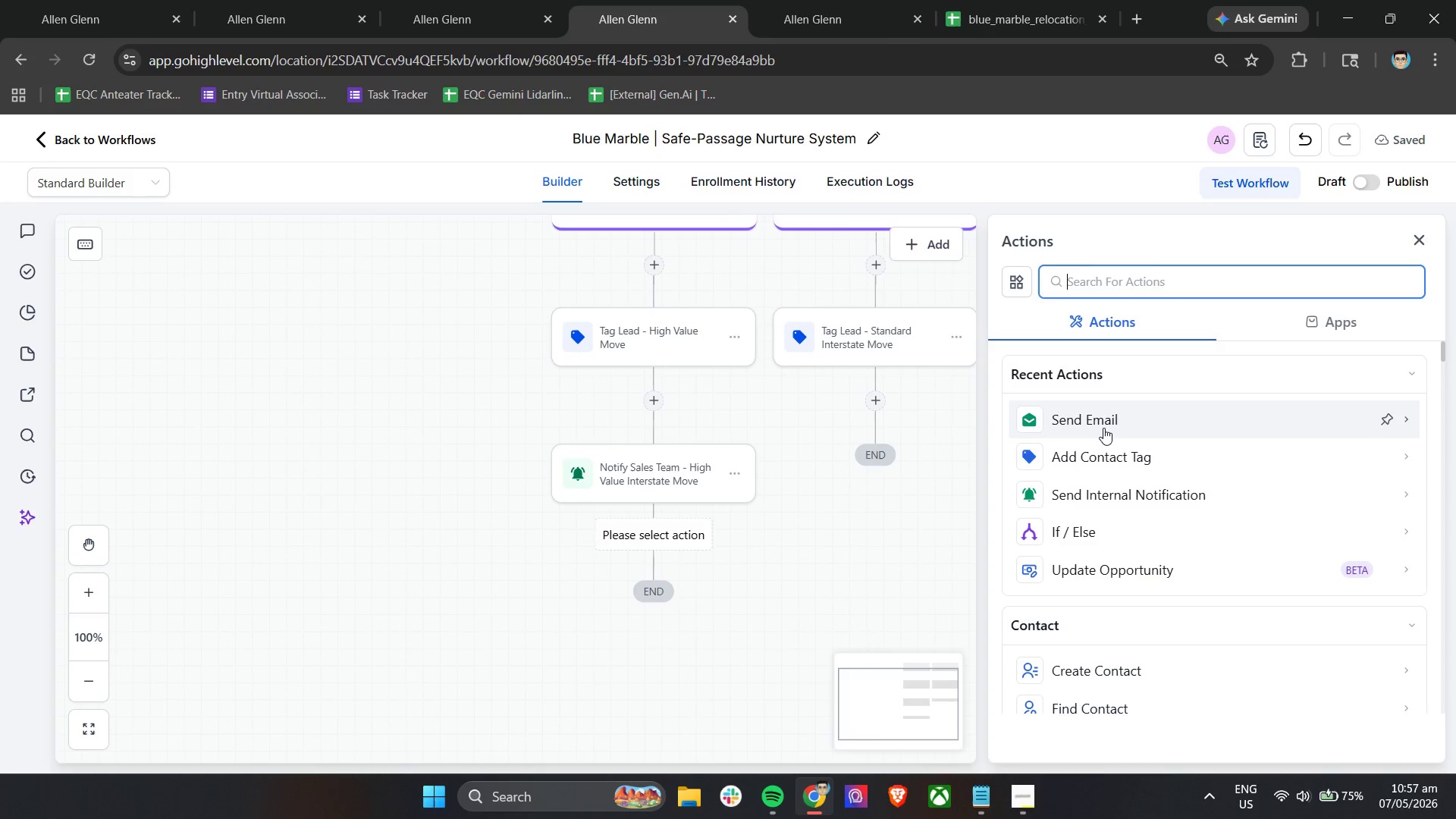 
left_click([1103, 428])
 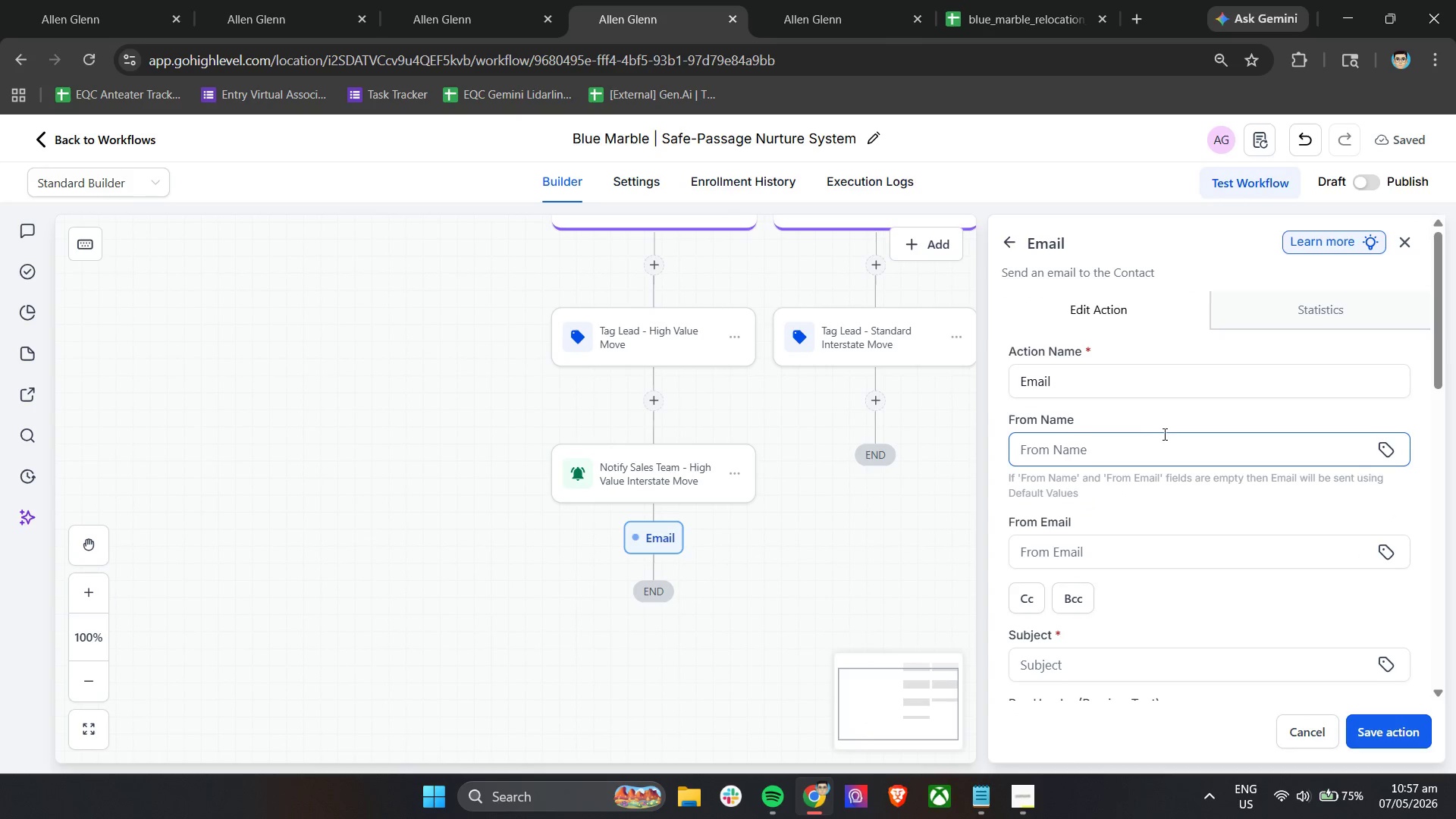 
double_click([1111, 381])
 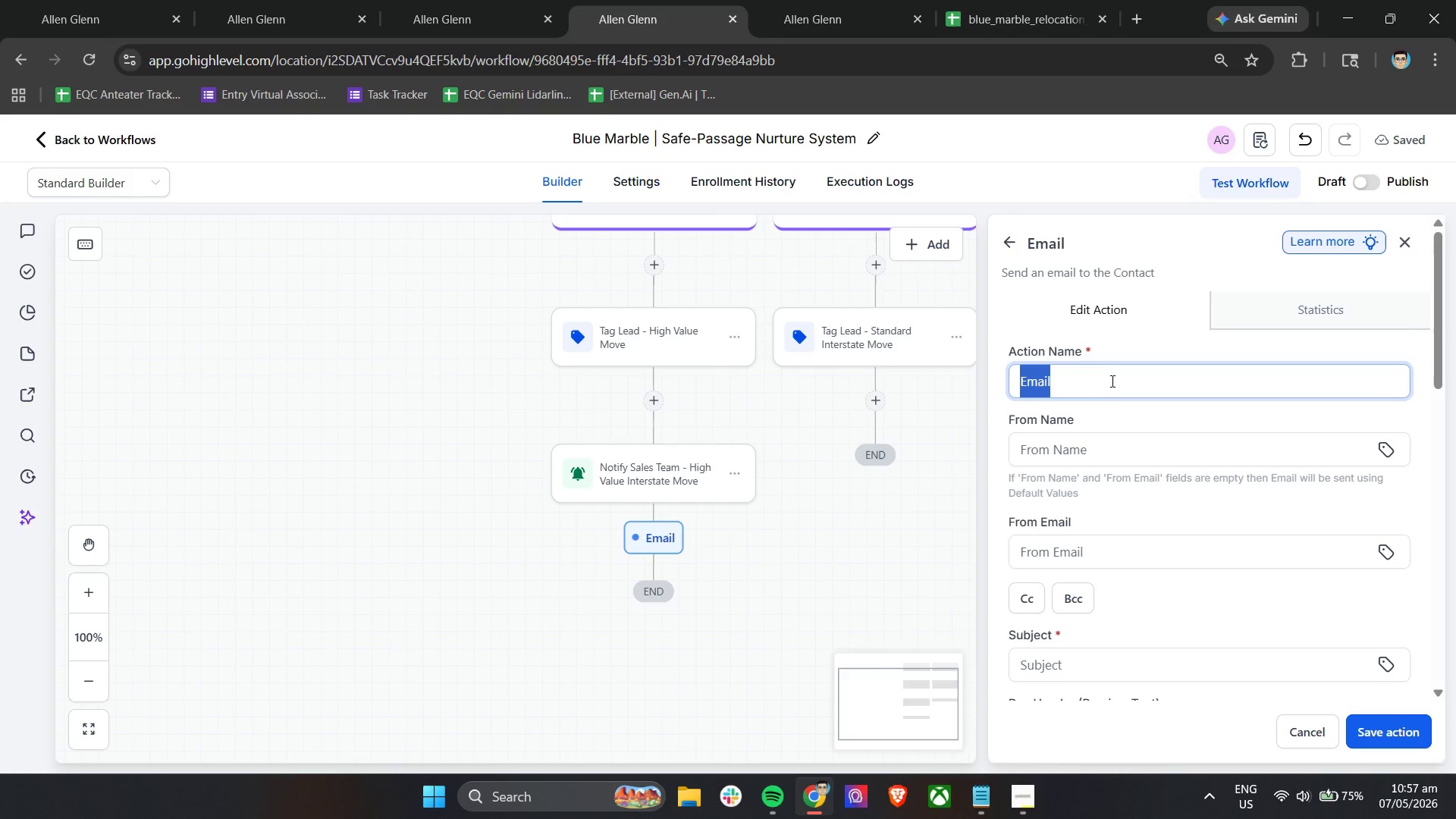 
triple_click([1111, 381])
 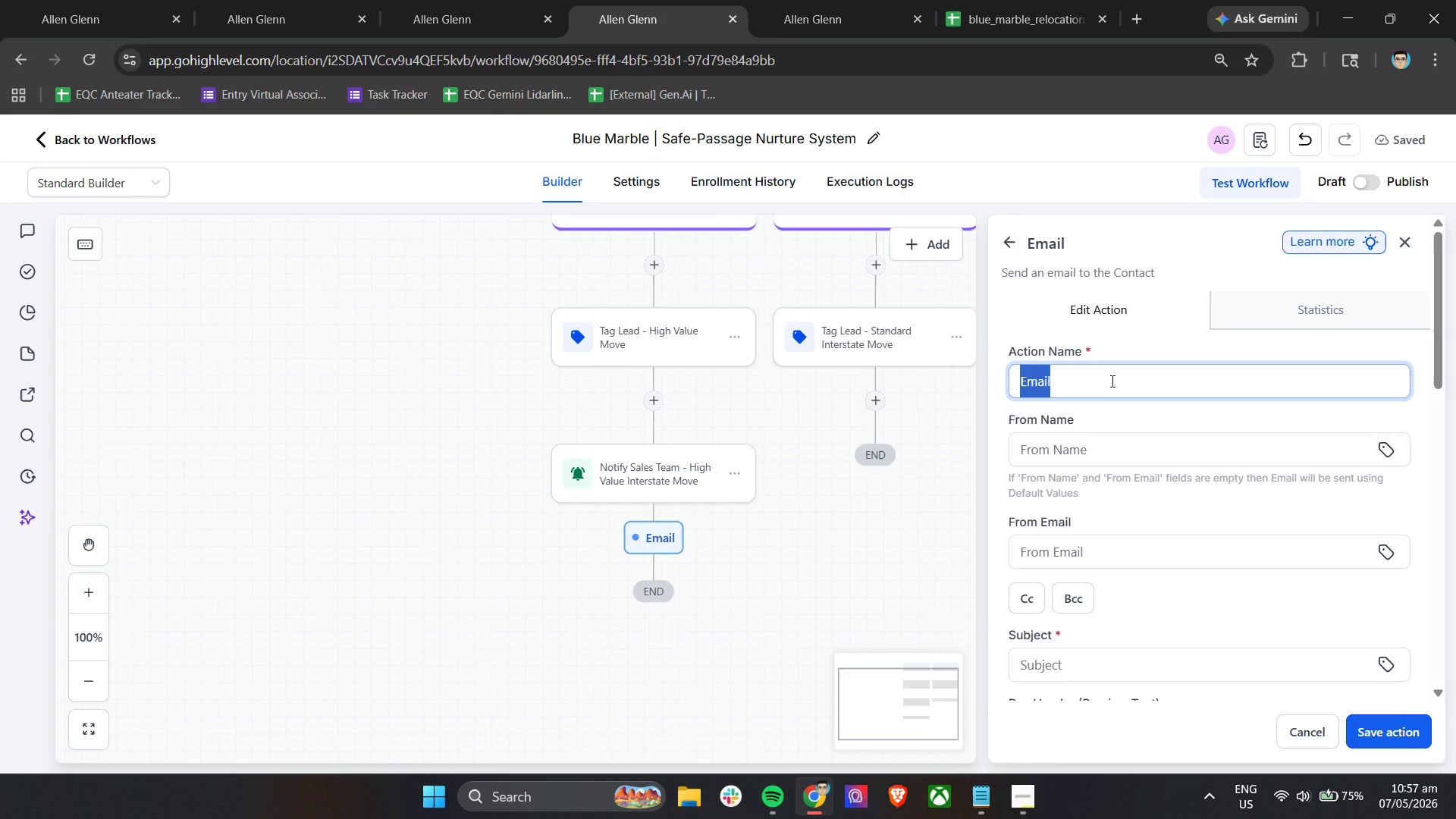 
type(Touch 1 - Send Safe-Passafe)
key(Backspace)
key(Backspace)
type(ge Introc)
key(Backspace)
type(duction eA)
key(Backspace)
type(MAIL)
 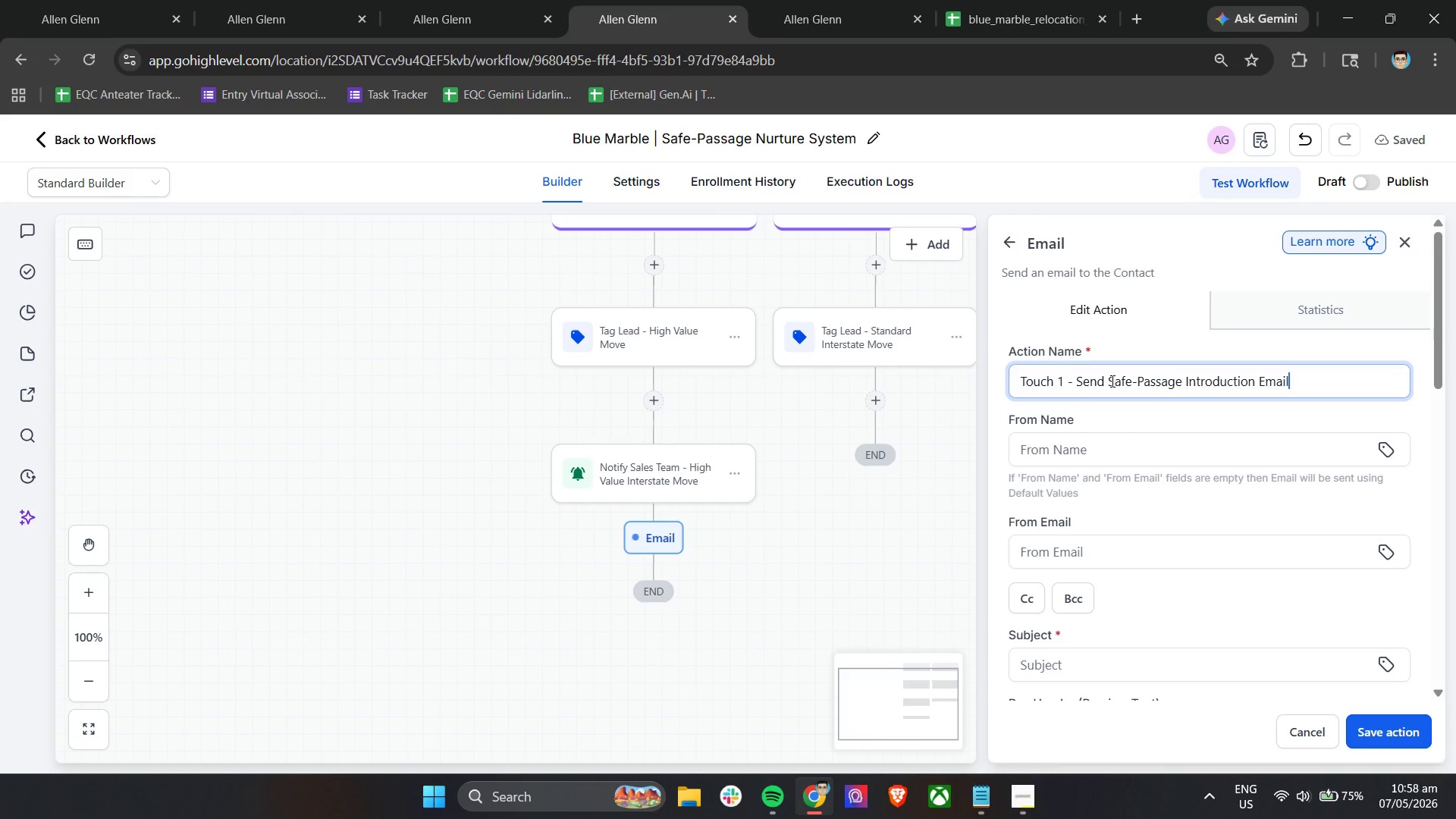 
double_click([1100, 457])